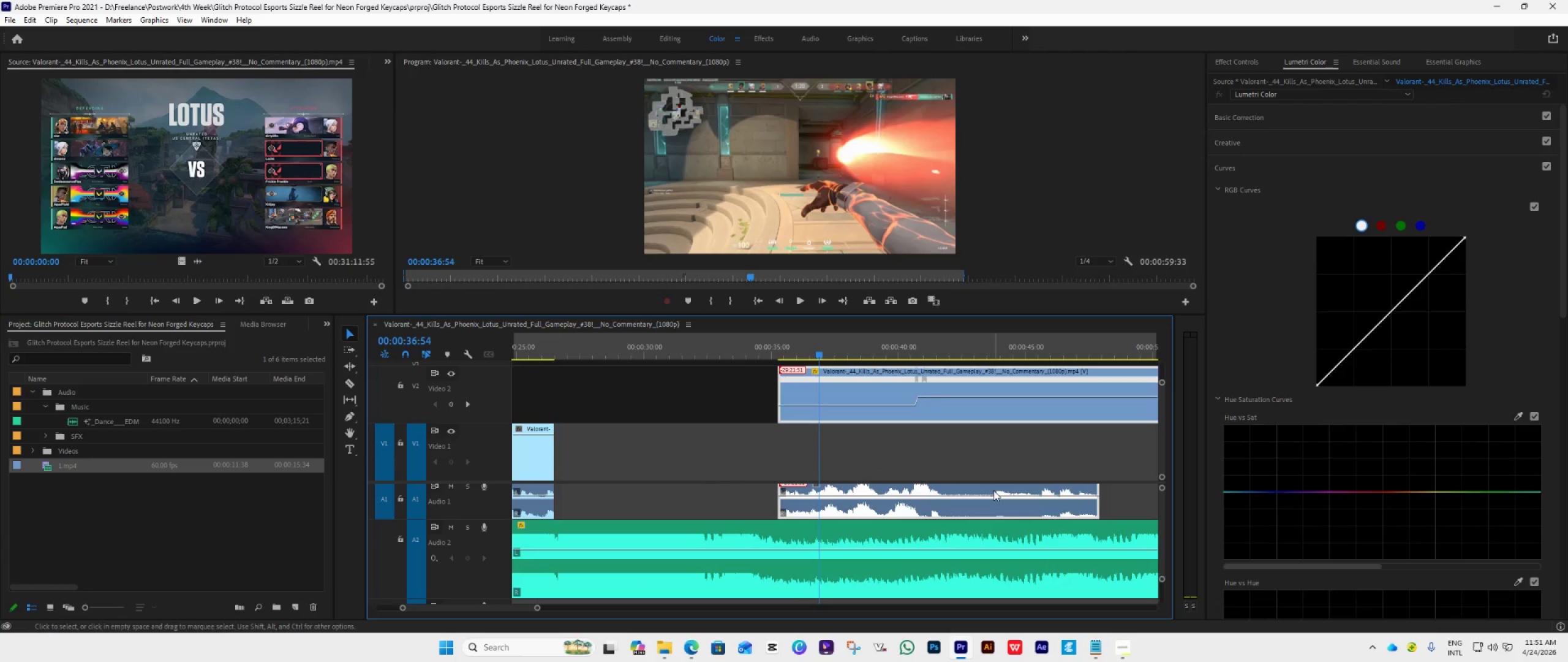 
key(ArrowRight)
 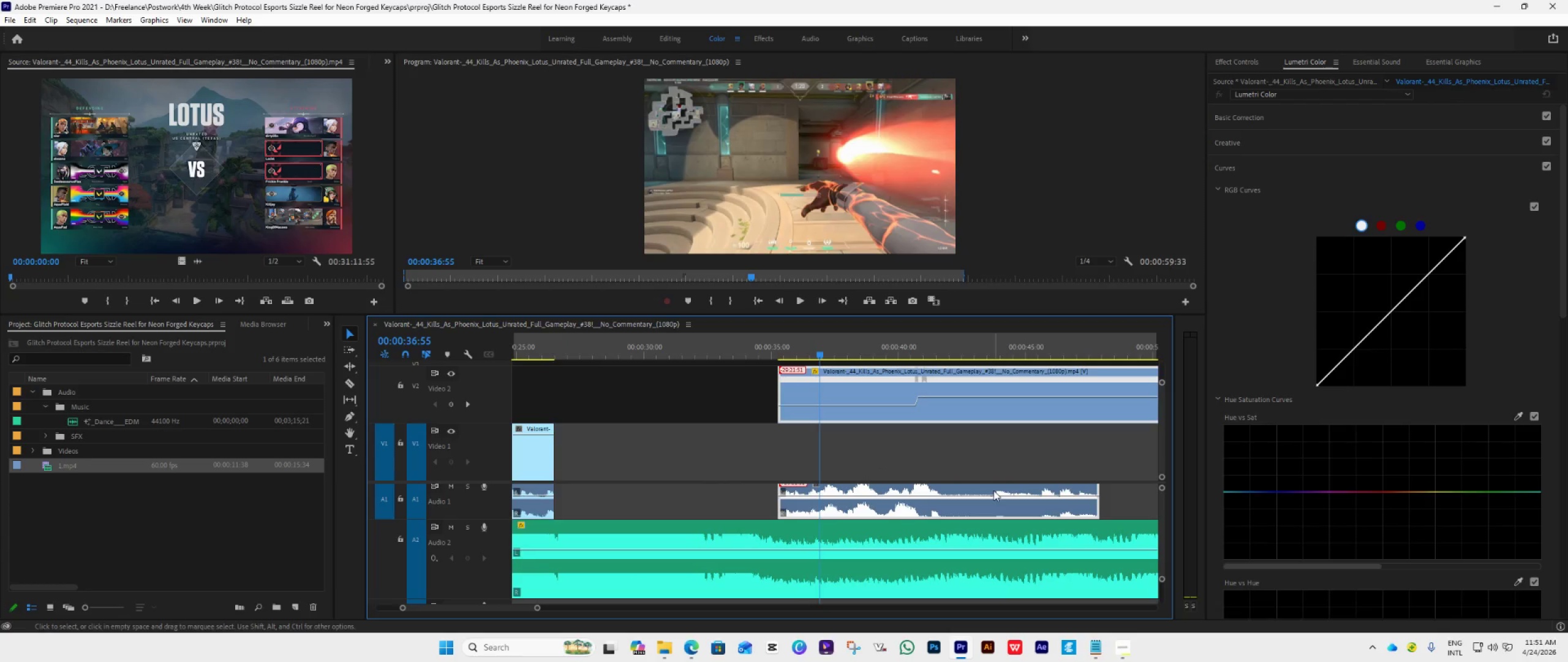 
key(ArrowRight)
 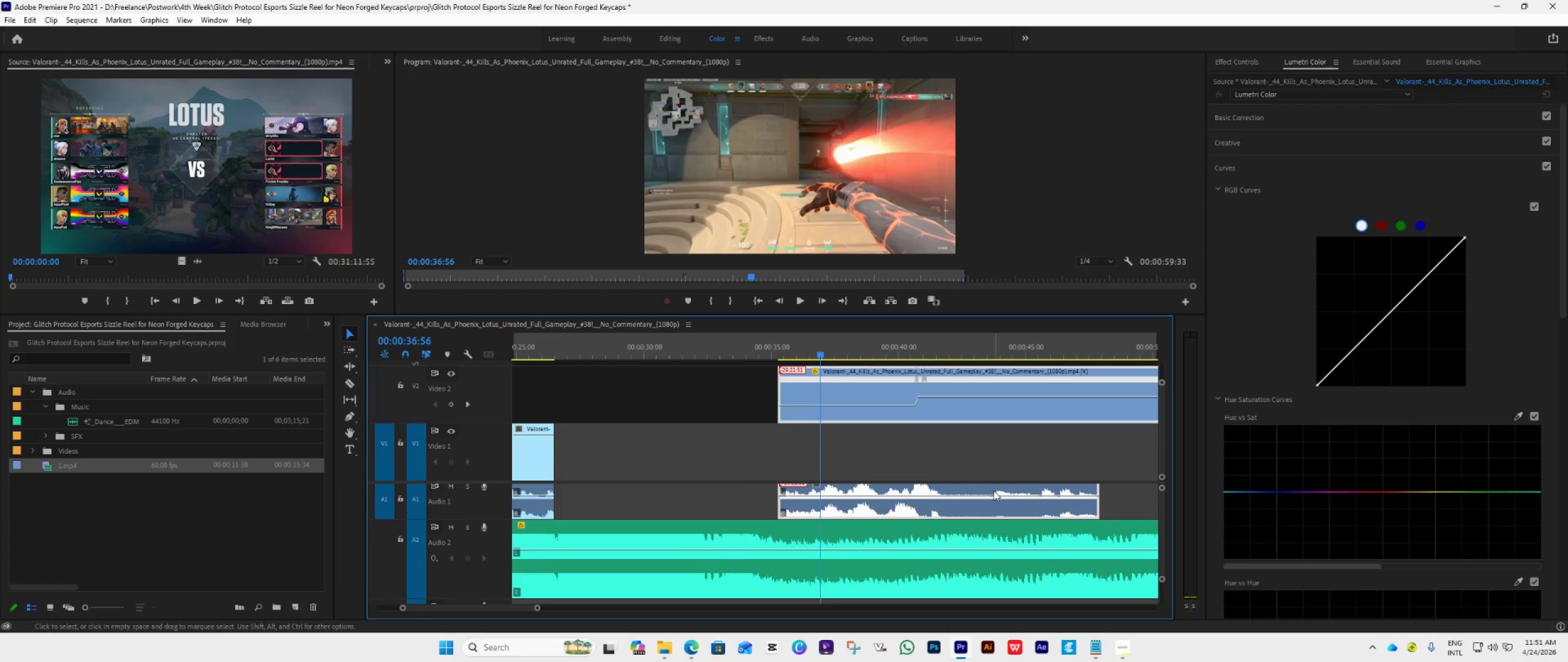 
key(ArrowRight)
 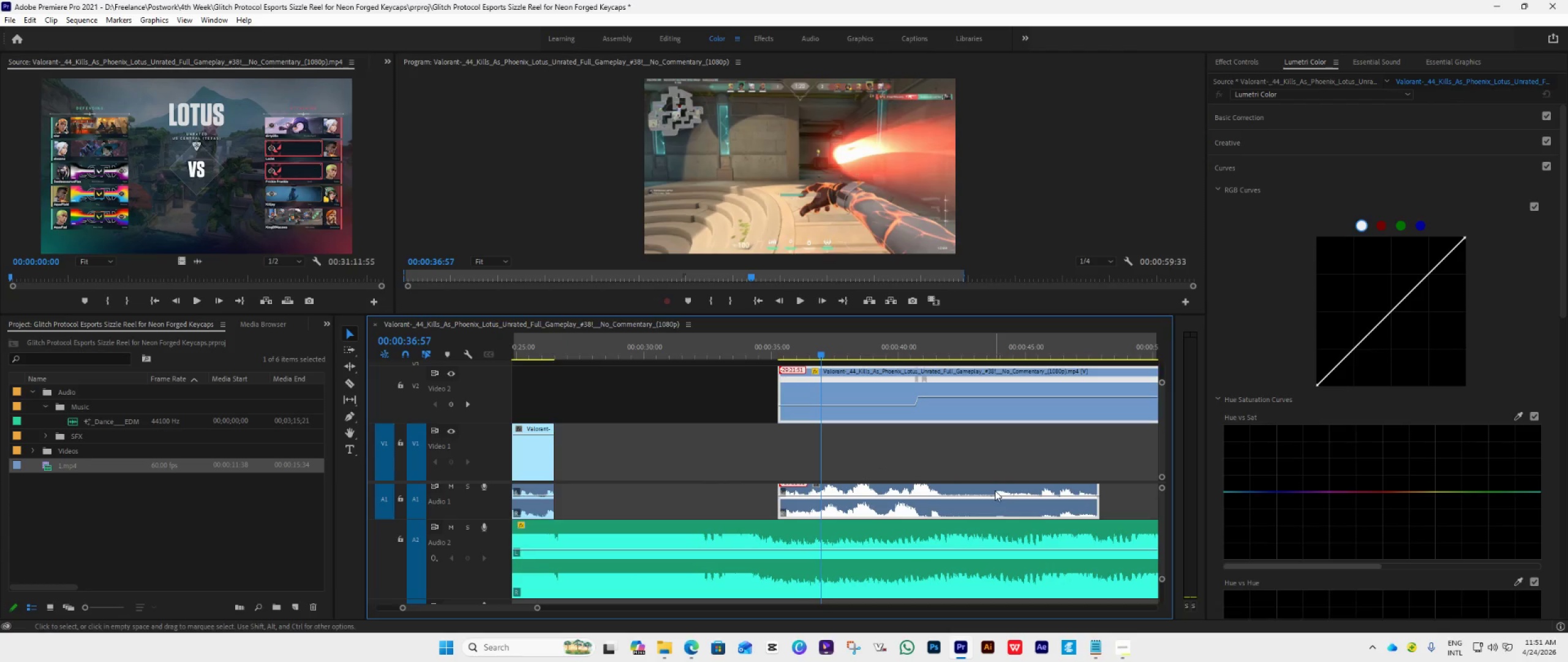 
key(ArrowRight)
 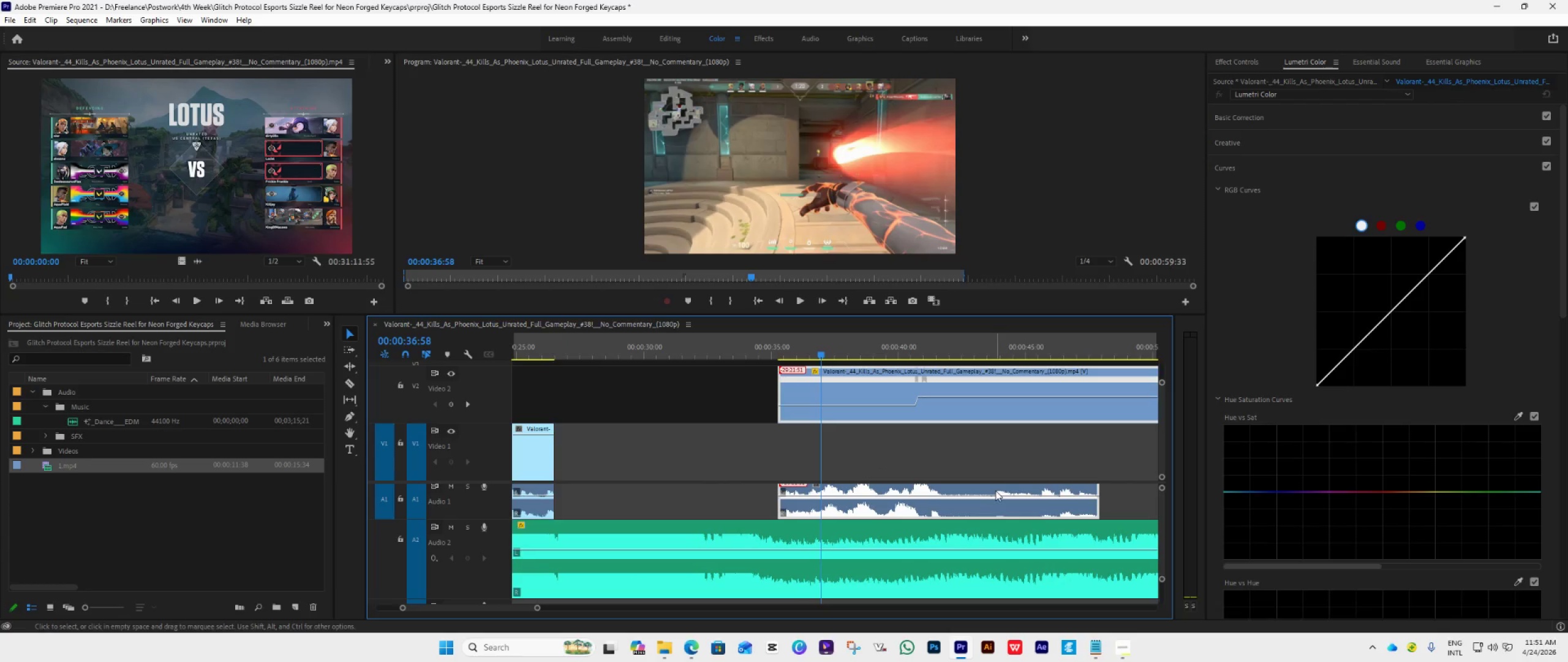 
key(ArrowRight)
 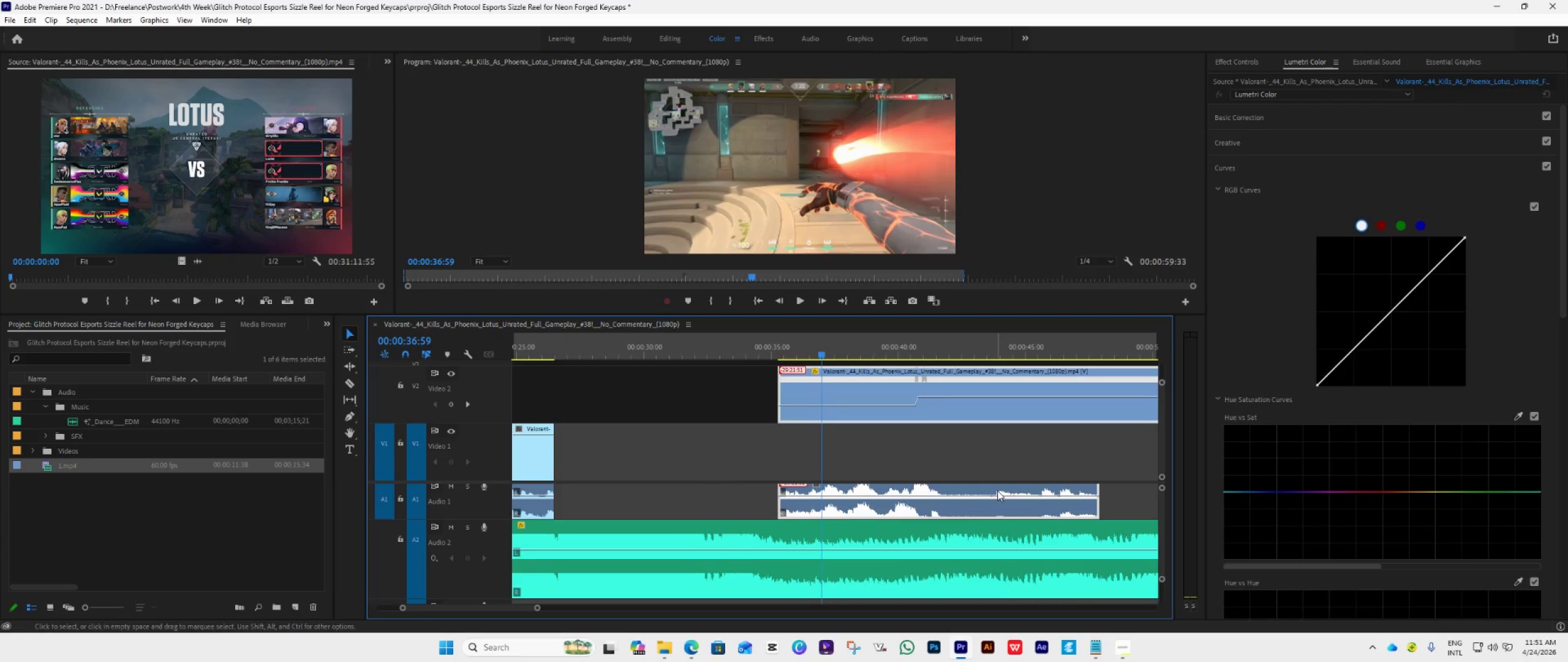 
key(ArrowRight)
 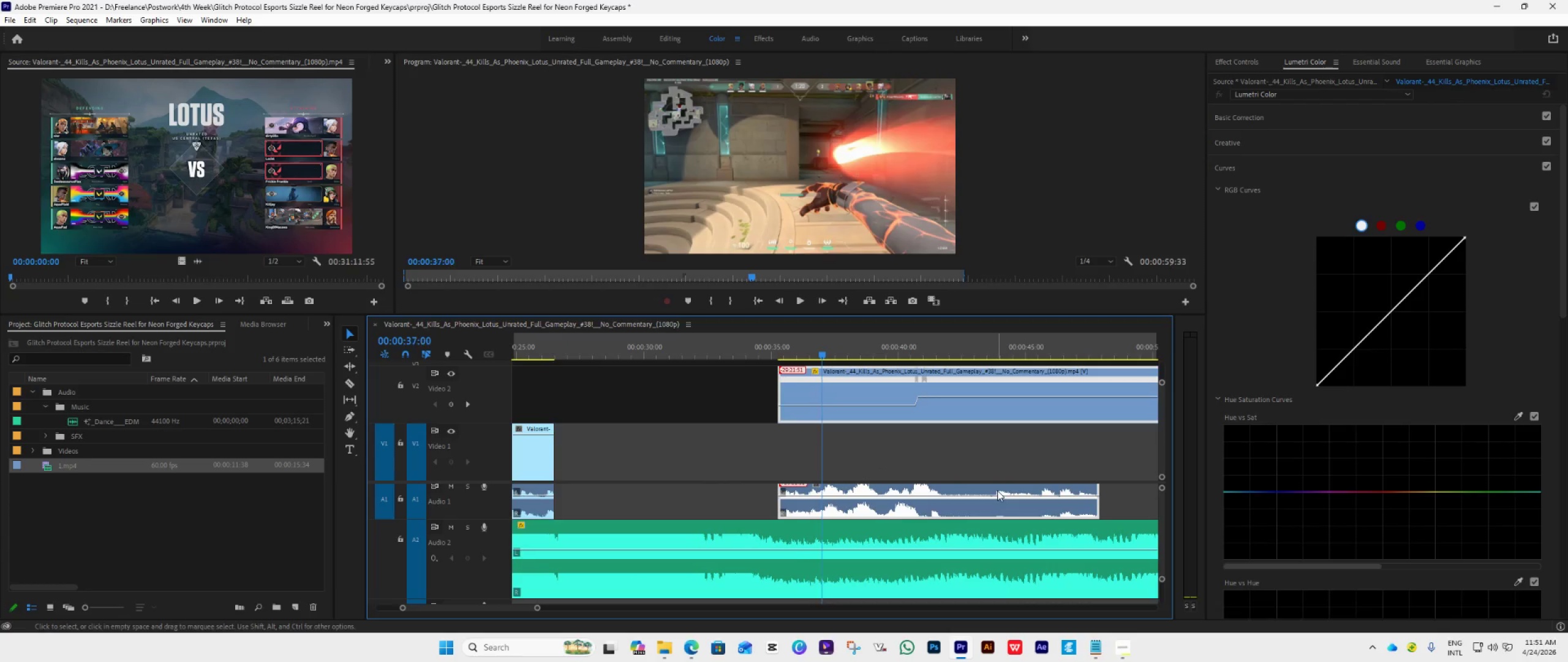 
key(ArrowRight)
 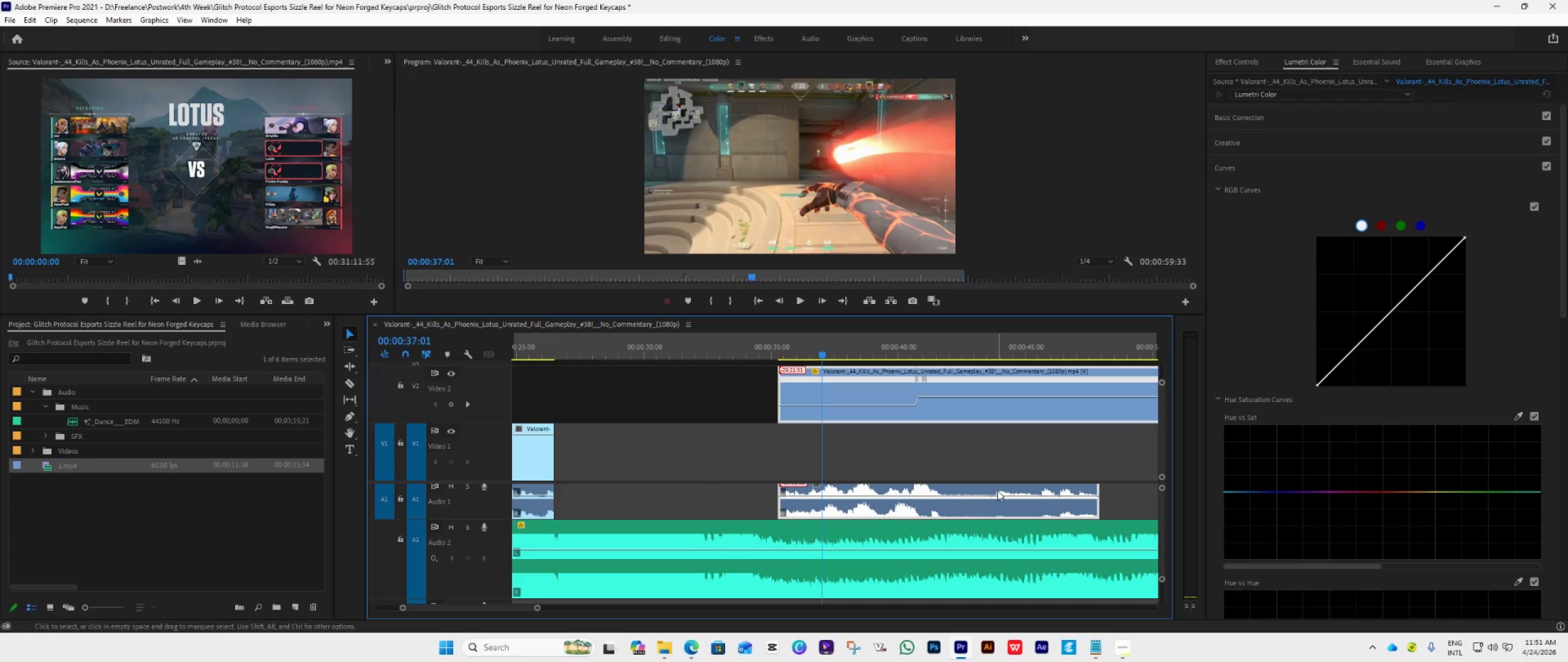 
hold_key(key=ArrowRight, duration=1.5)
 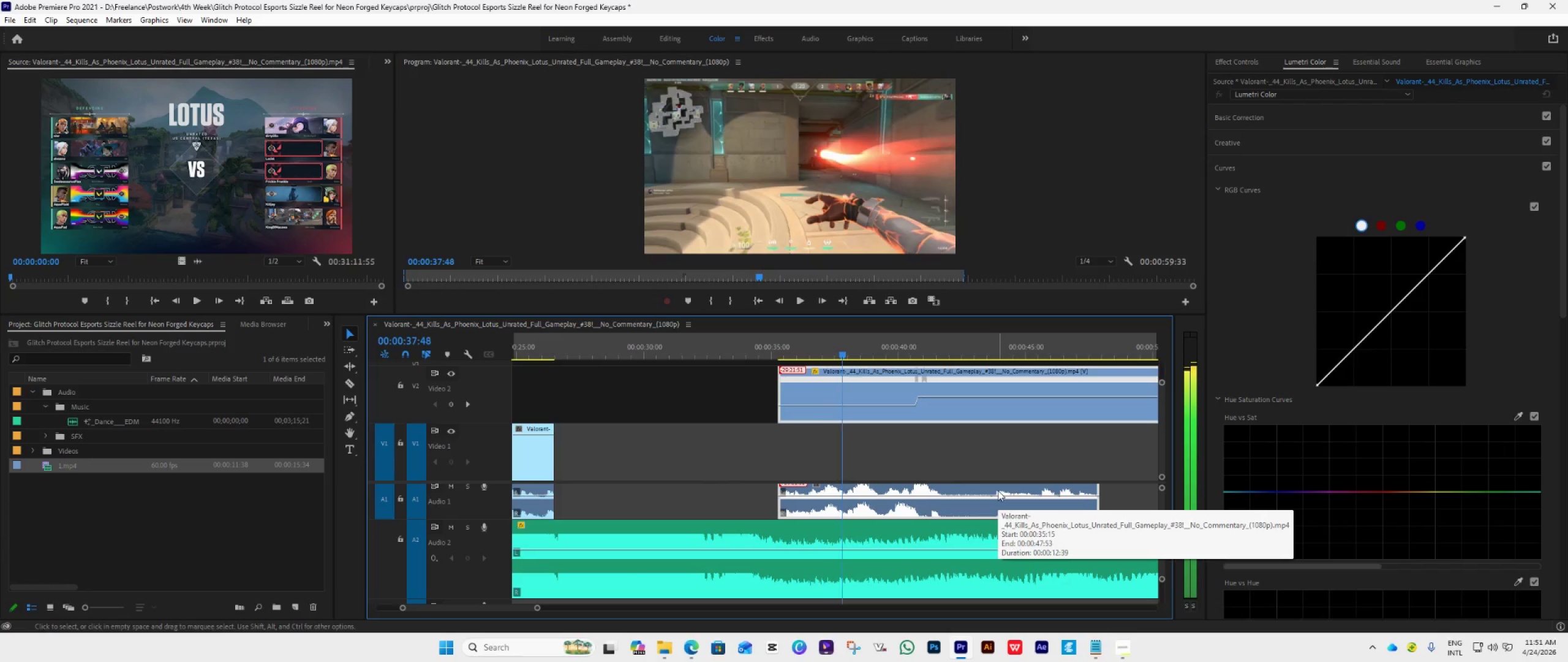 
hold_key(key=ArrowRight, duration=1.52)
 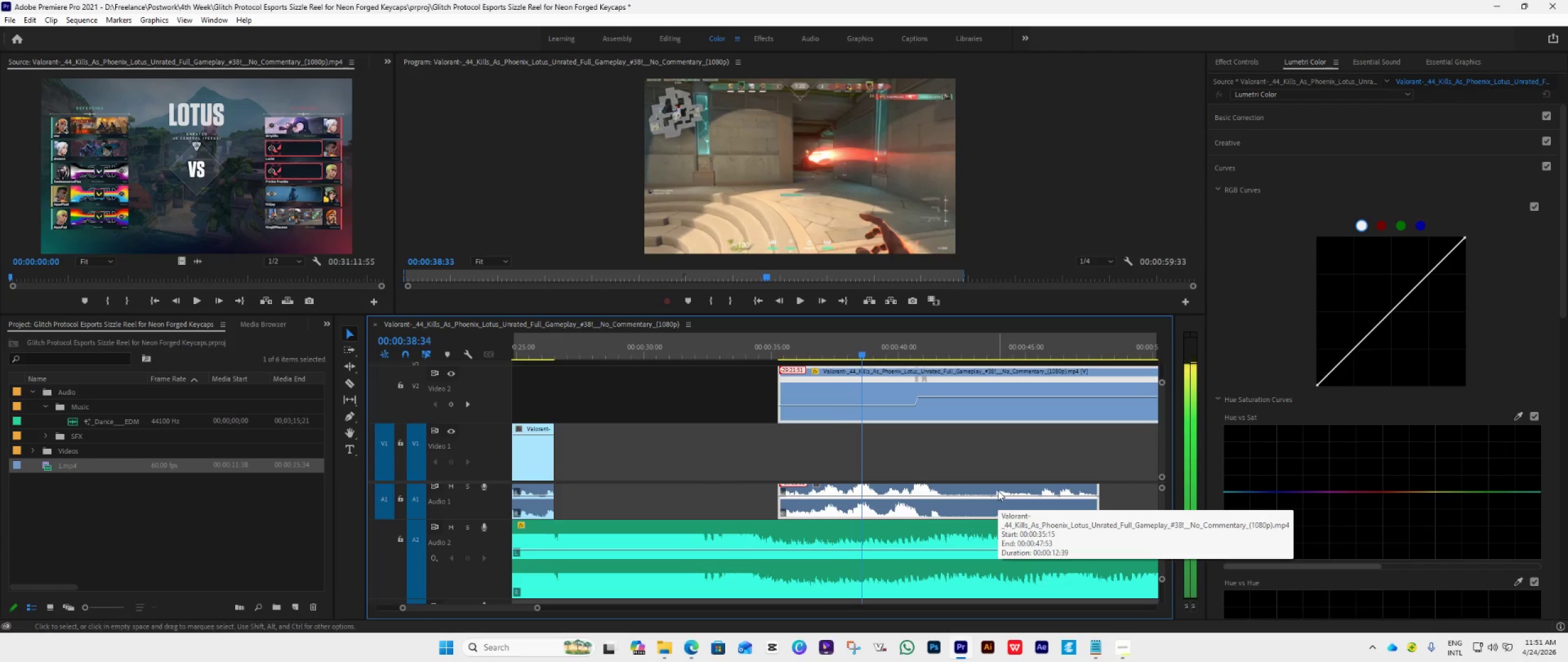 
hold_key(key=ArrowRight, duration=1.5)
 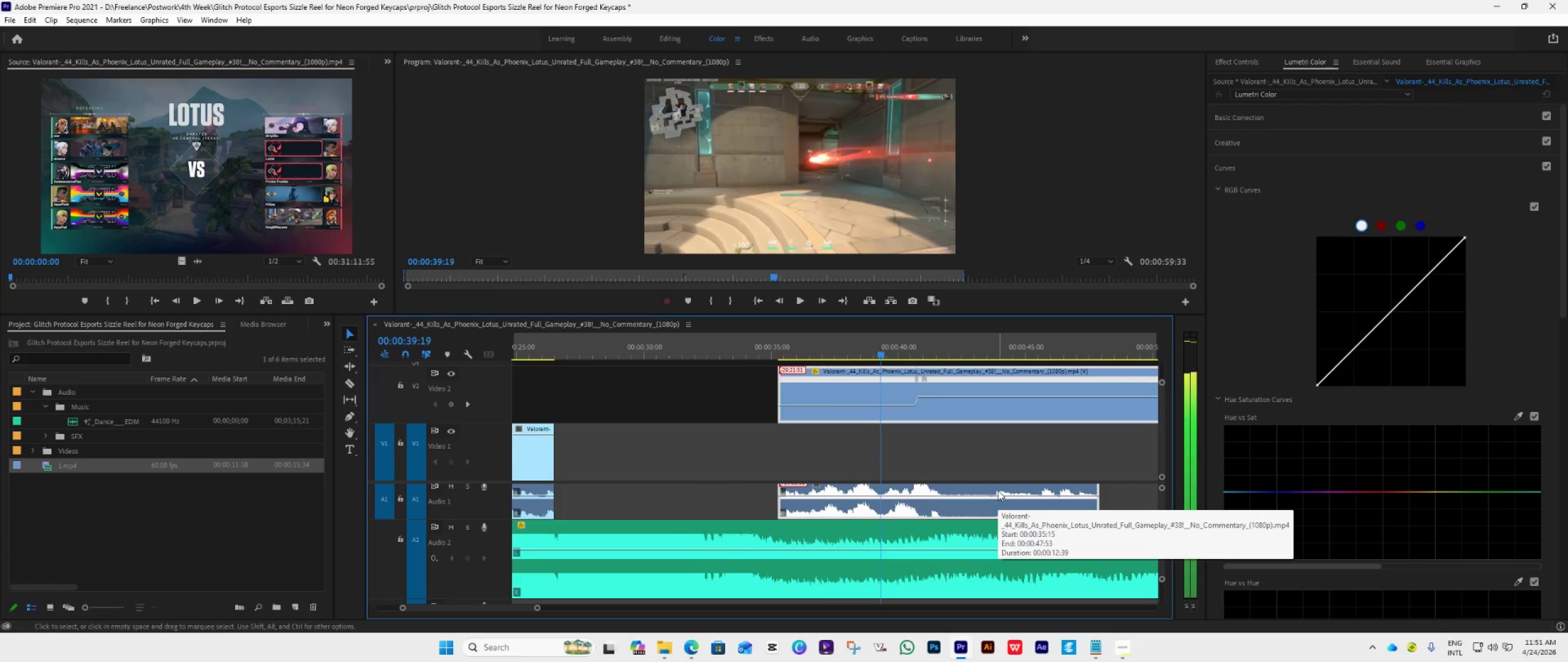 
hold_key(key=ArrowRight, duration=1.5)
 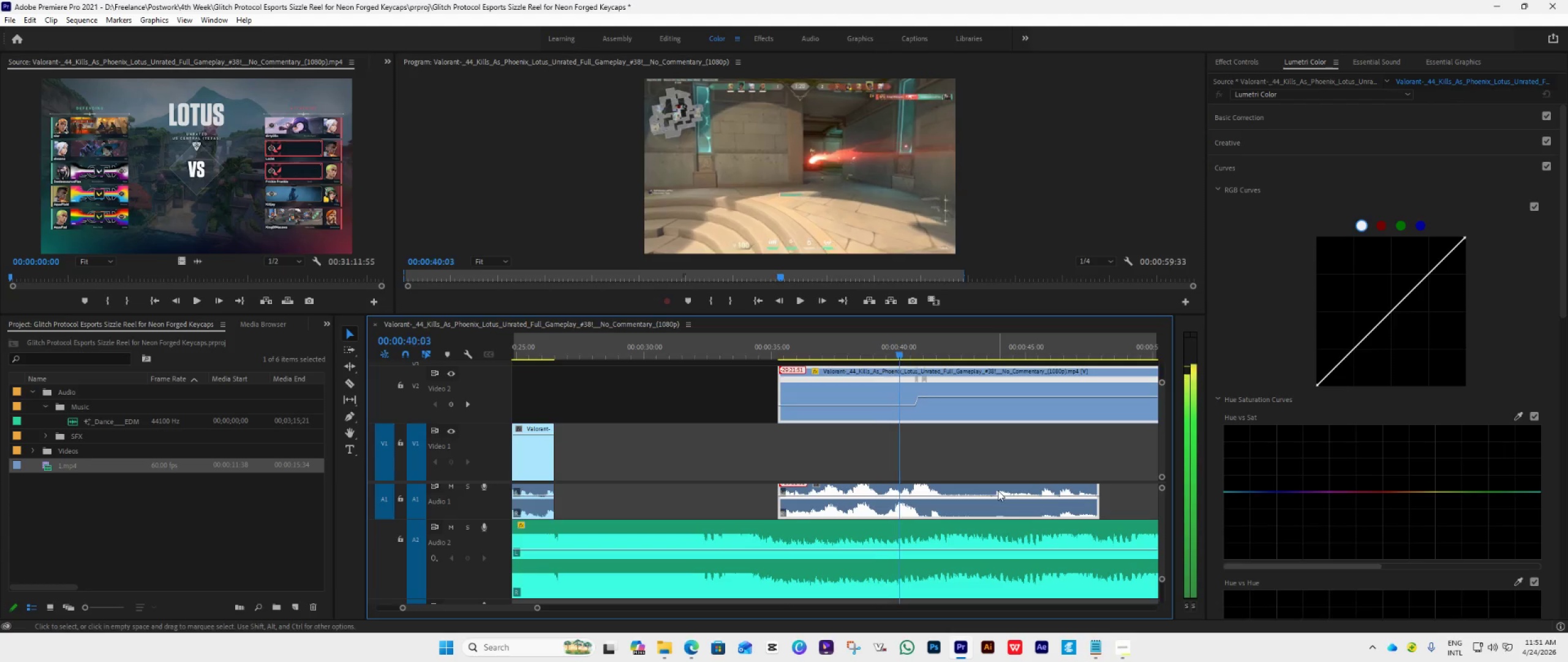 
hold_key(key=ArrowRight, duration=1.5)
 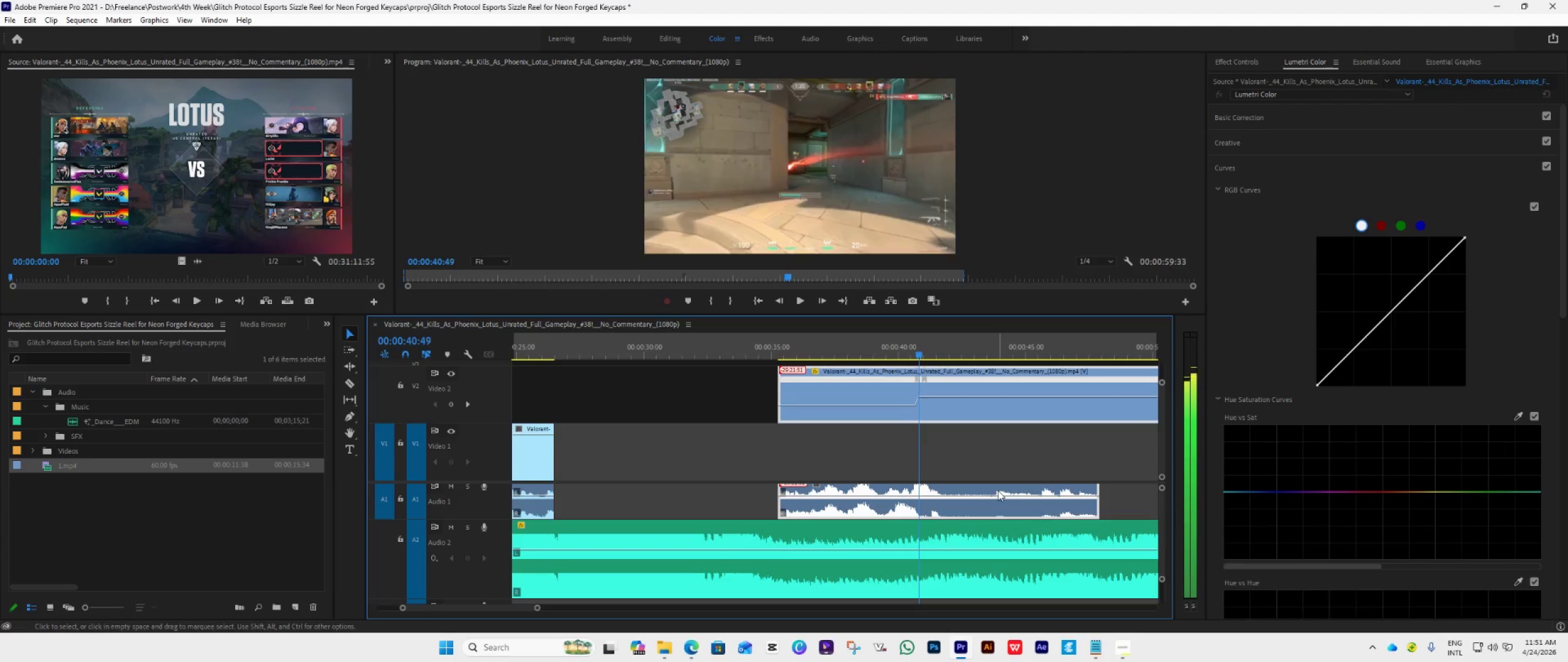 
hold_key(key=ArrowRight, duration=1.26)
 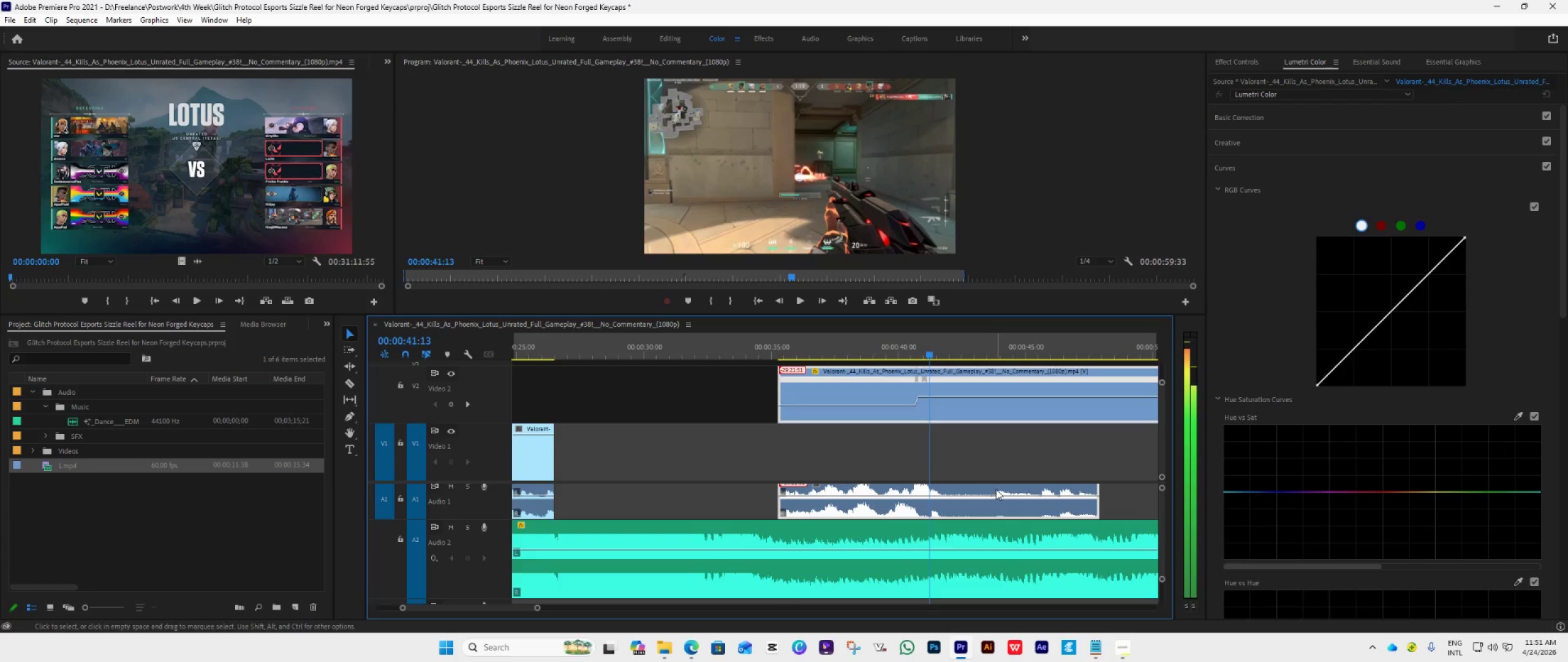 
scroll: coordinate [996, 489], scroll_direction: down, amount: 4.0
 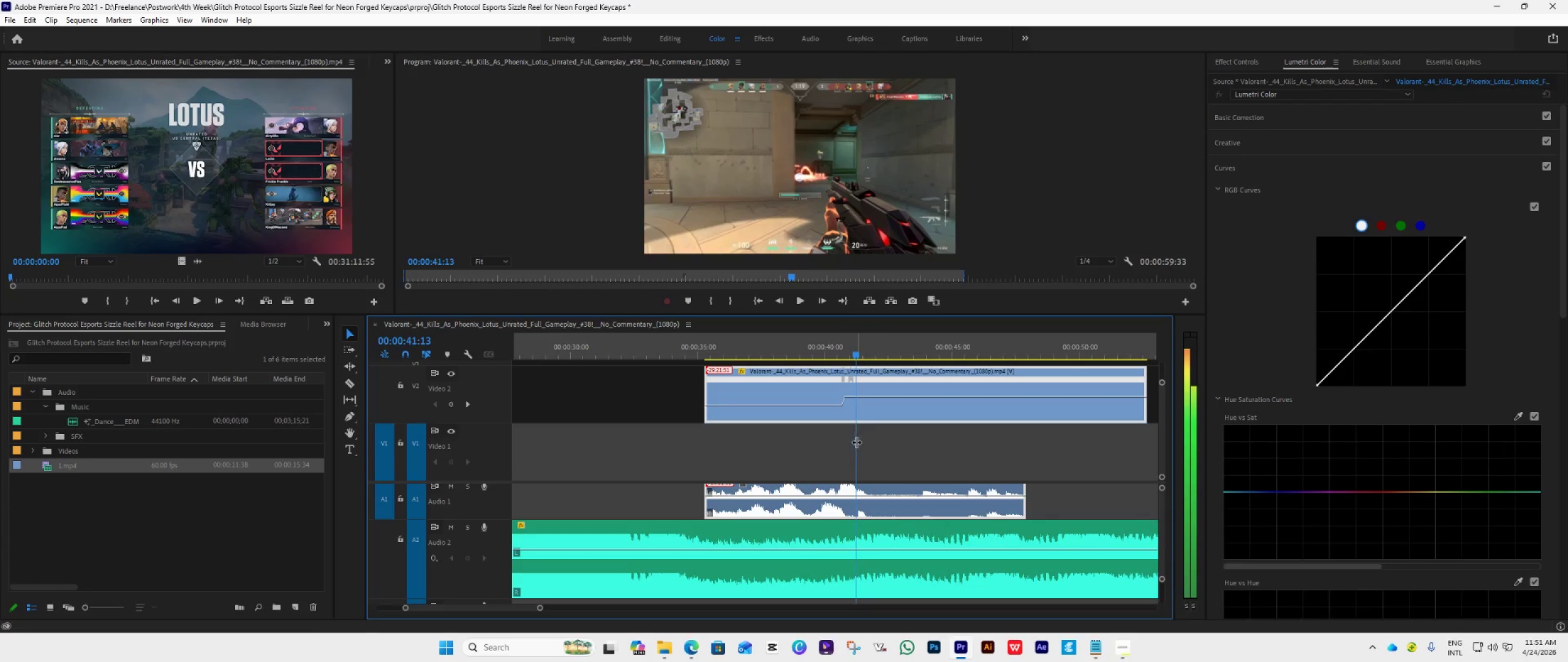 
hold_key(key=AltLeft, duration=1.02)
scroll: coordinate [856, 442], scroll_direction: up, amount: 23.0
 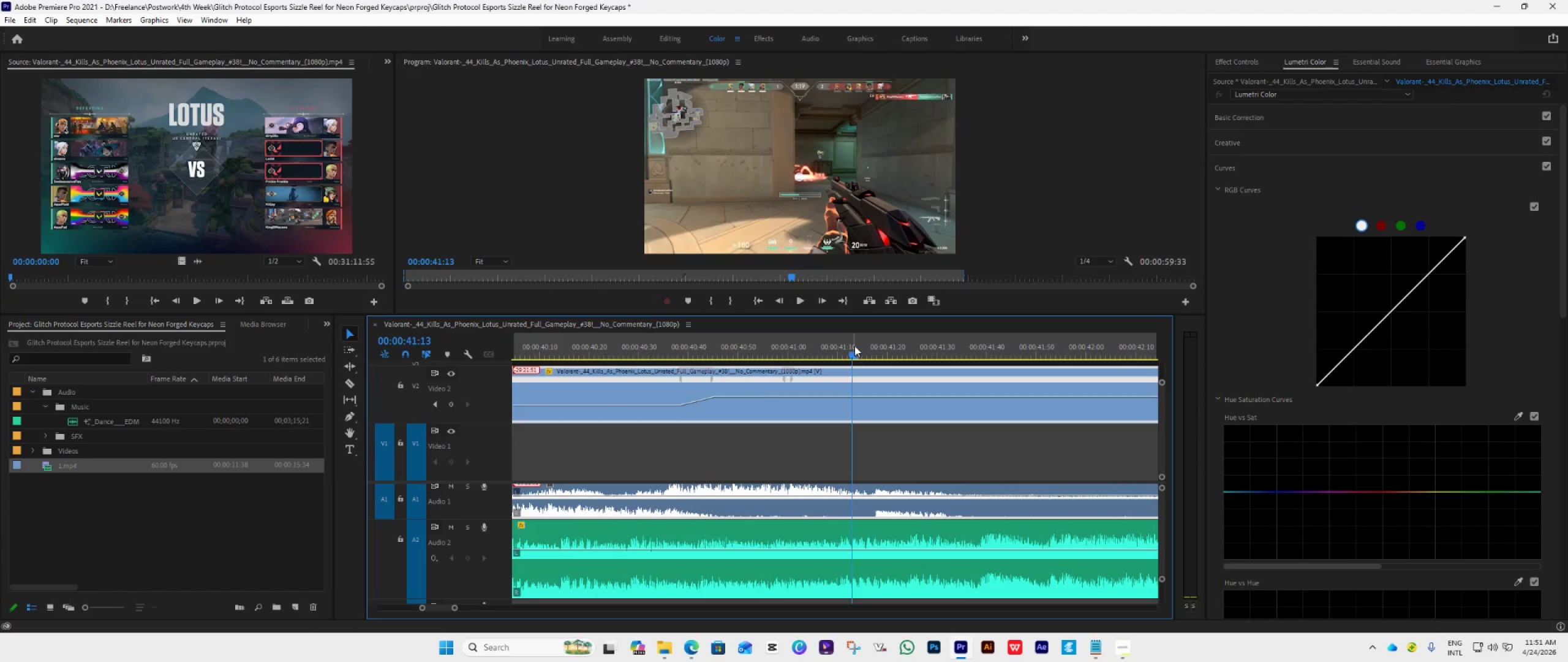 
left_click_drag(start_coordinate=[853, 352], to_coordinate=[698, 446])
 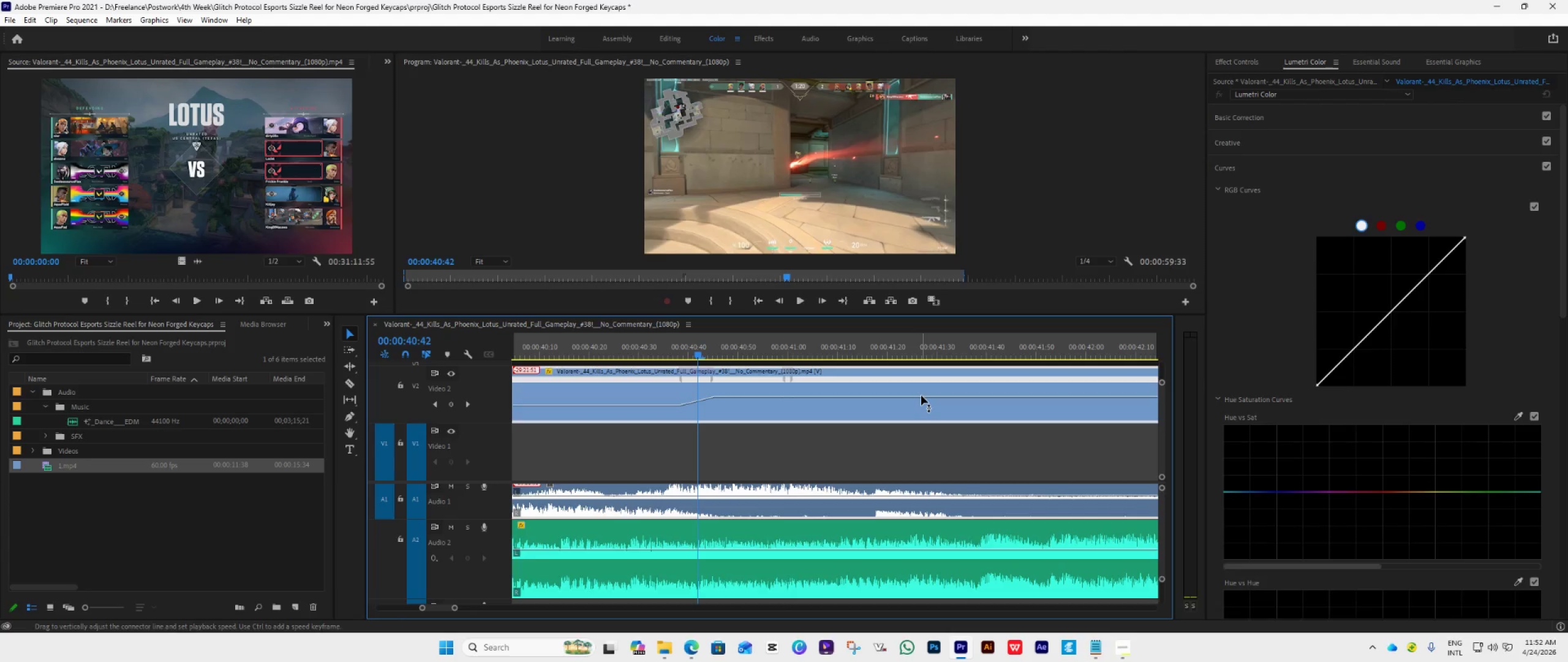 
left_click_drag(start_coordinate=[925, 397], to_coordinate=[973, 468])
 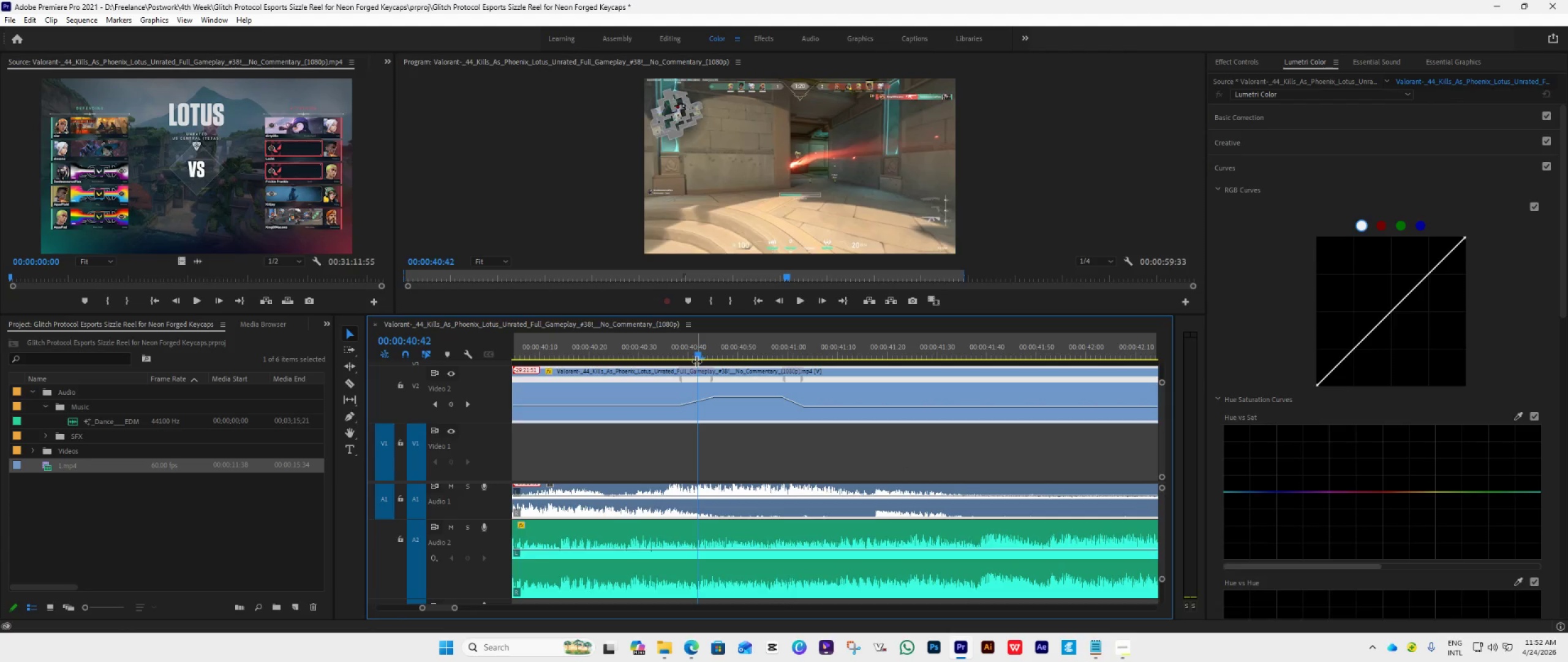 
left_click_drag(start_coordinate=[696, 356], to_coordinate=[723, 435])
 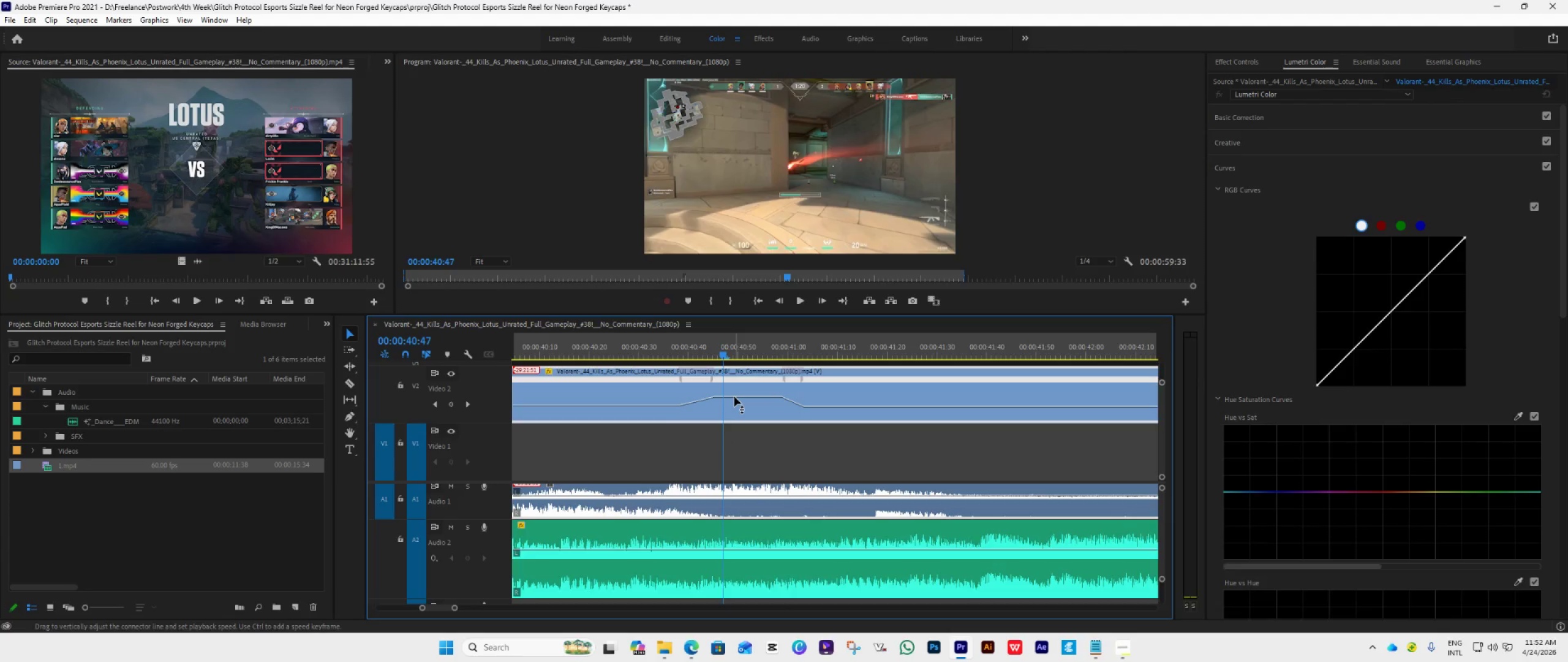 
left_click([734, 397])
 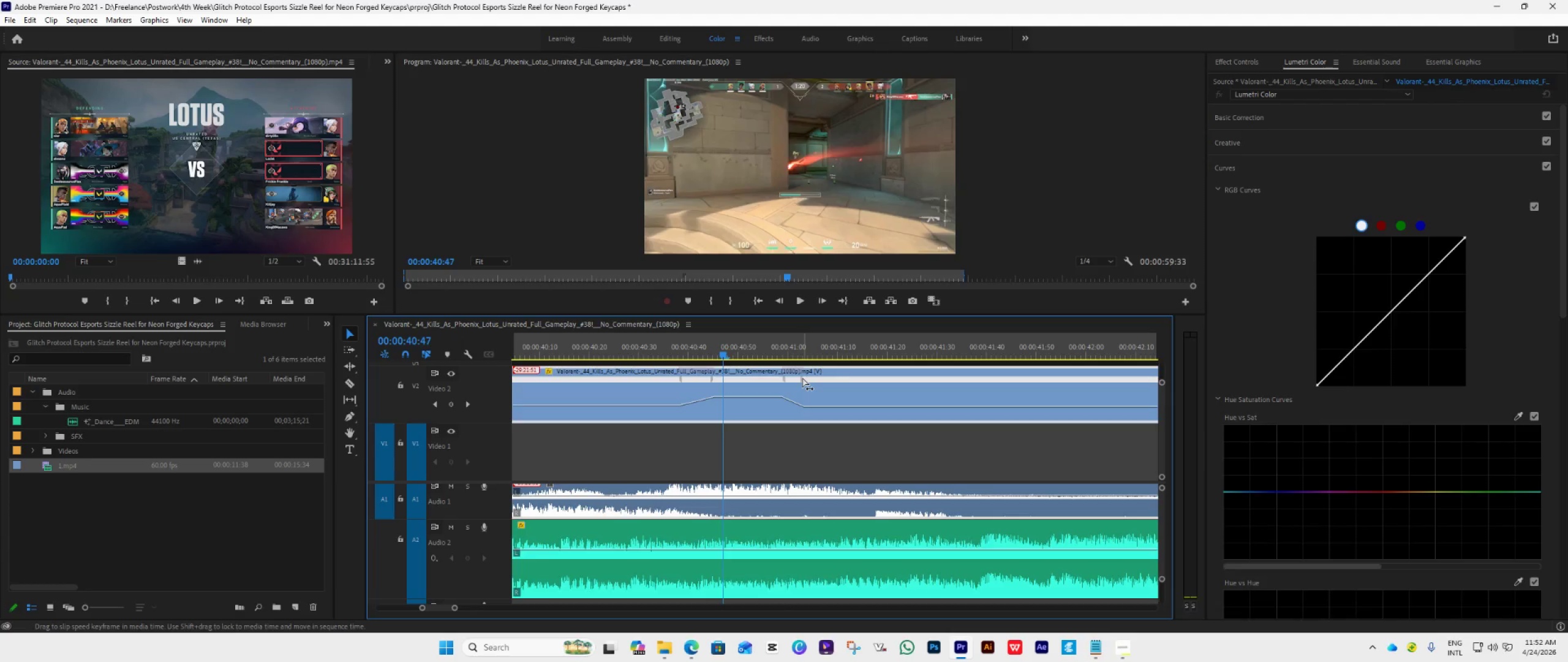 
left_click_drag(start_coordinate=[802, 381], to_coordinate=[813, 389])
 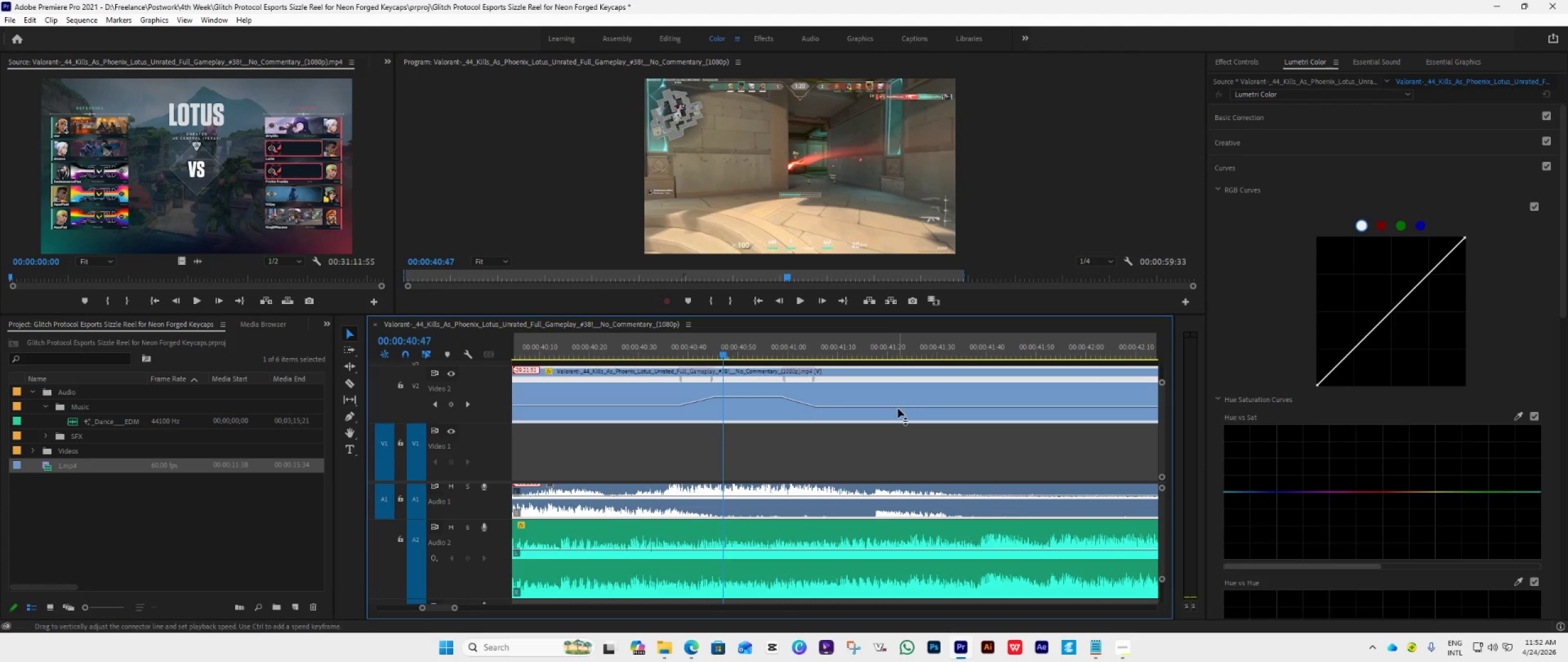 
left_click_drag(start_coordinate=[898, 408], to_coordinate=[904, 402])
 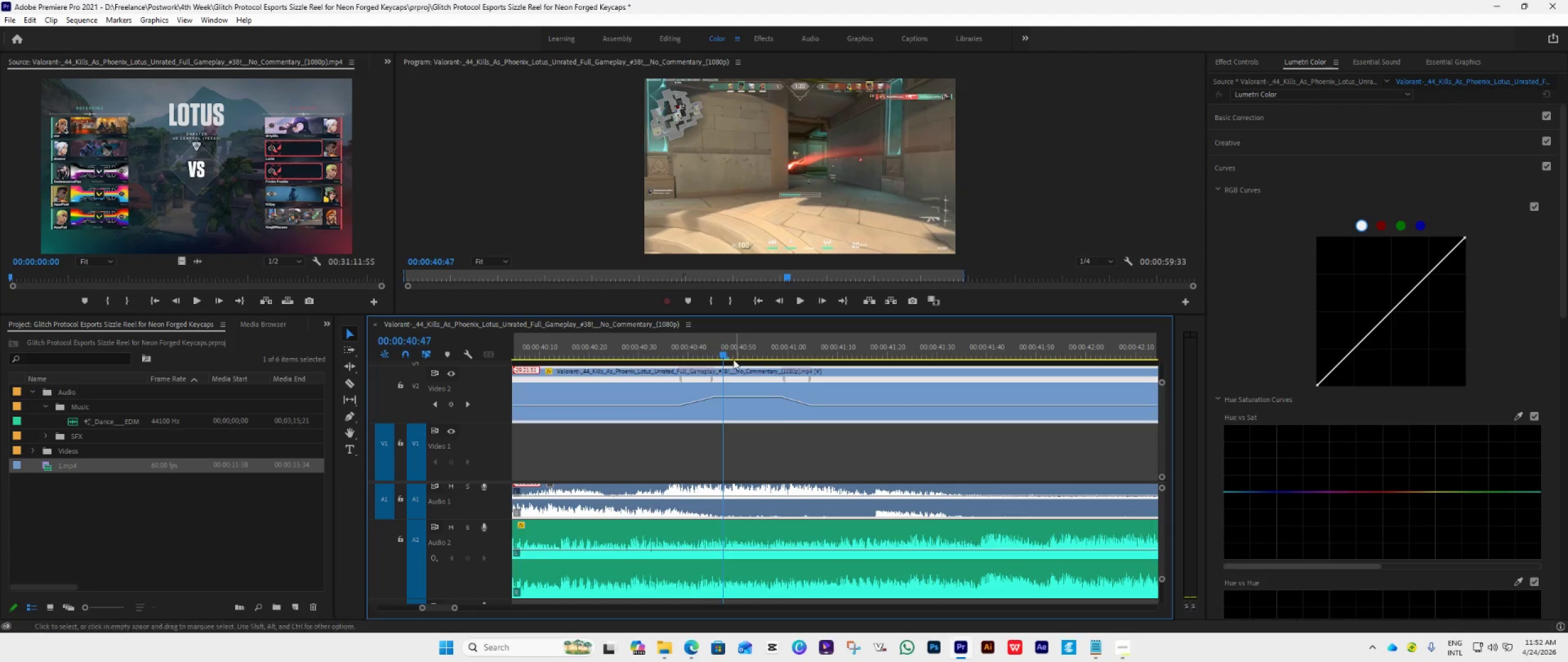 
left_click_drag(start_coordinate=[726, 355], to_coordinate=[880, 422])
 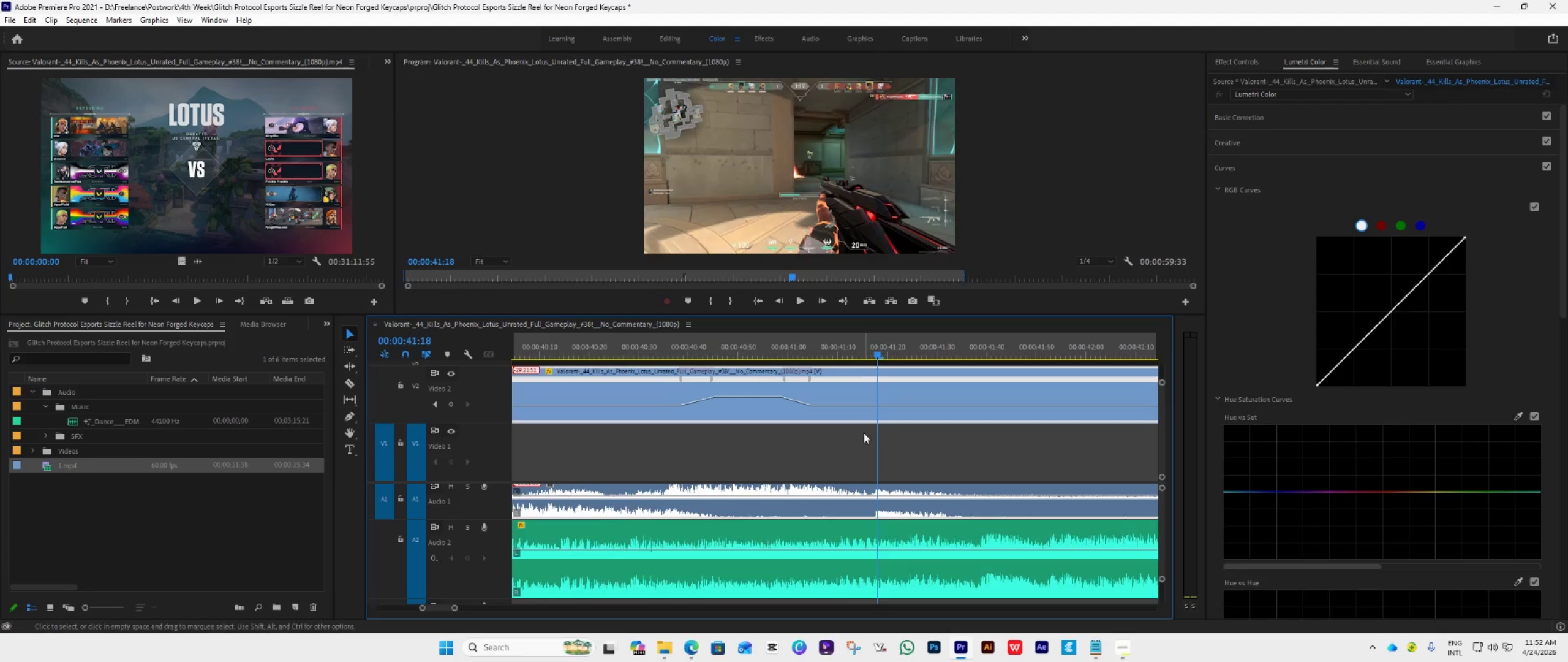 
scroll: coordinate [859, 437], scroll_direction: down, amount: 6.0
 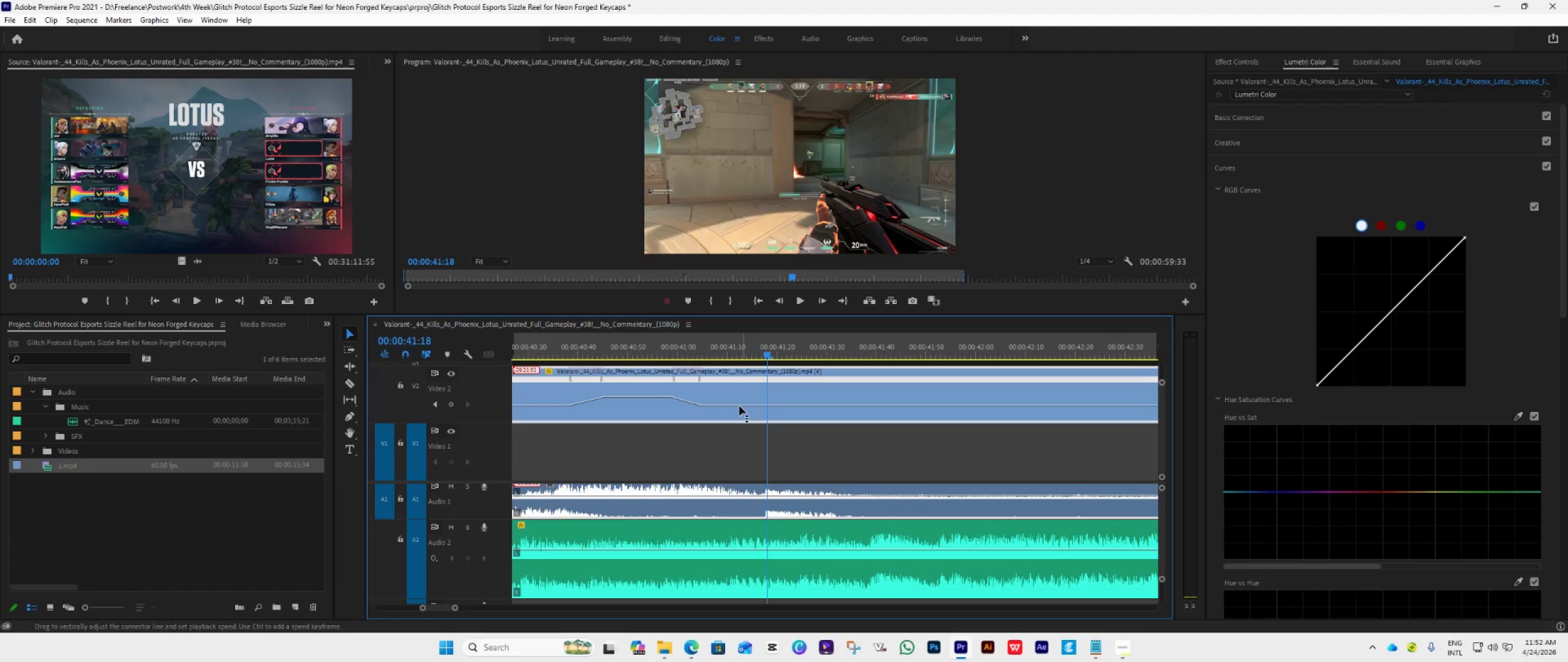 
left_click_drag(start_coordinate=[673, 381], to_coordinate=[679, 384])
 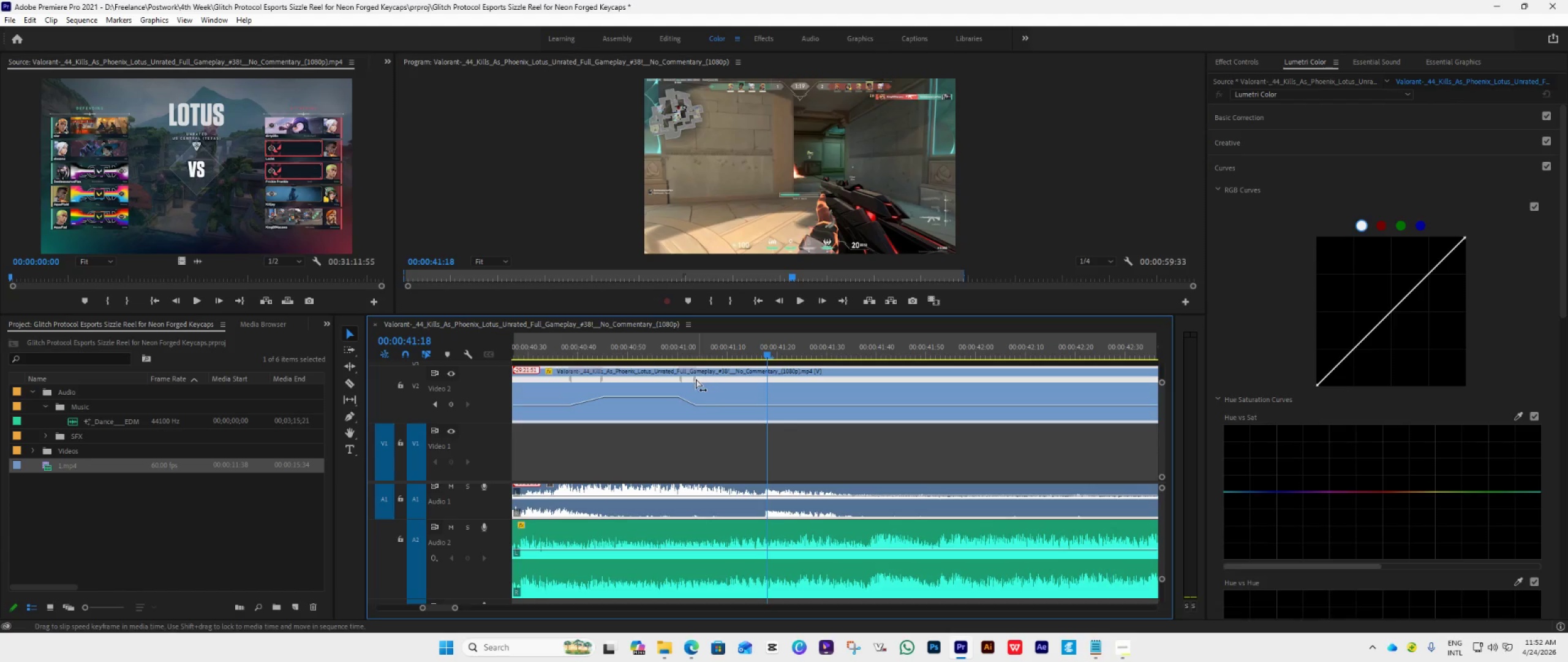 
left_click_drag(start_coordinate=[695, 379], to_coordinate=[853, 401])
 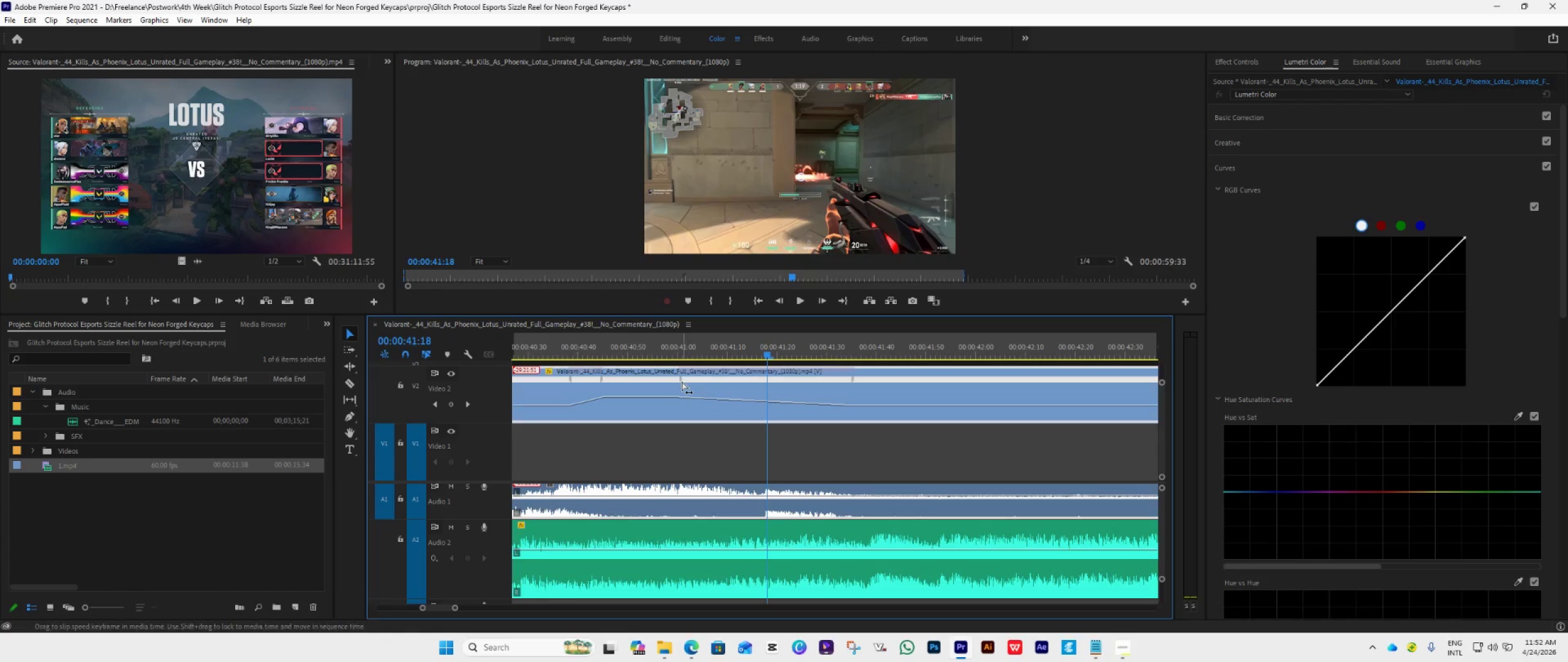 
left_click_drag(start_coordinate=[682, 381], to_coordinate=[763, 396])
 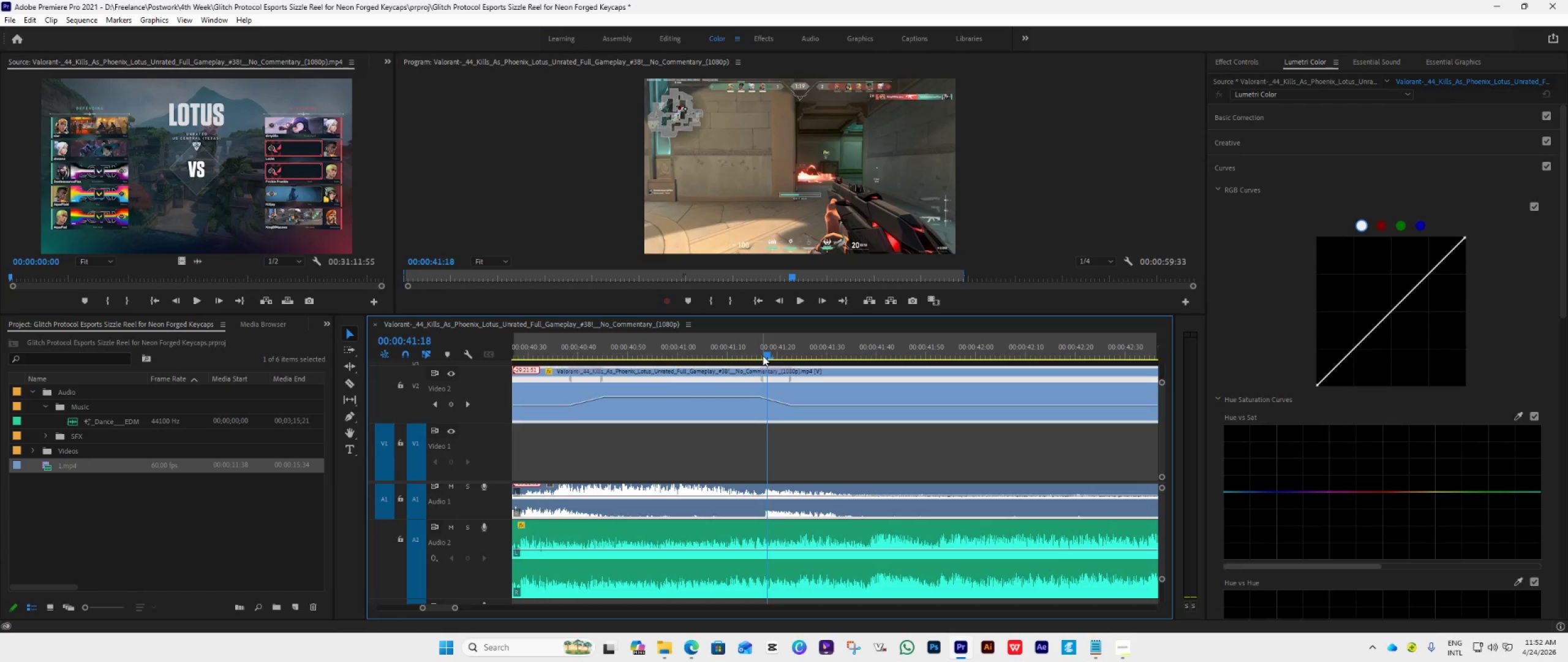 
left_click_drag(start_coordinate=[763, 356], to_coordinate=[744, 384])
 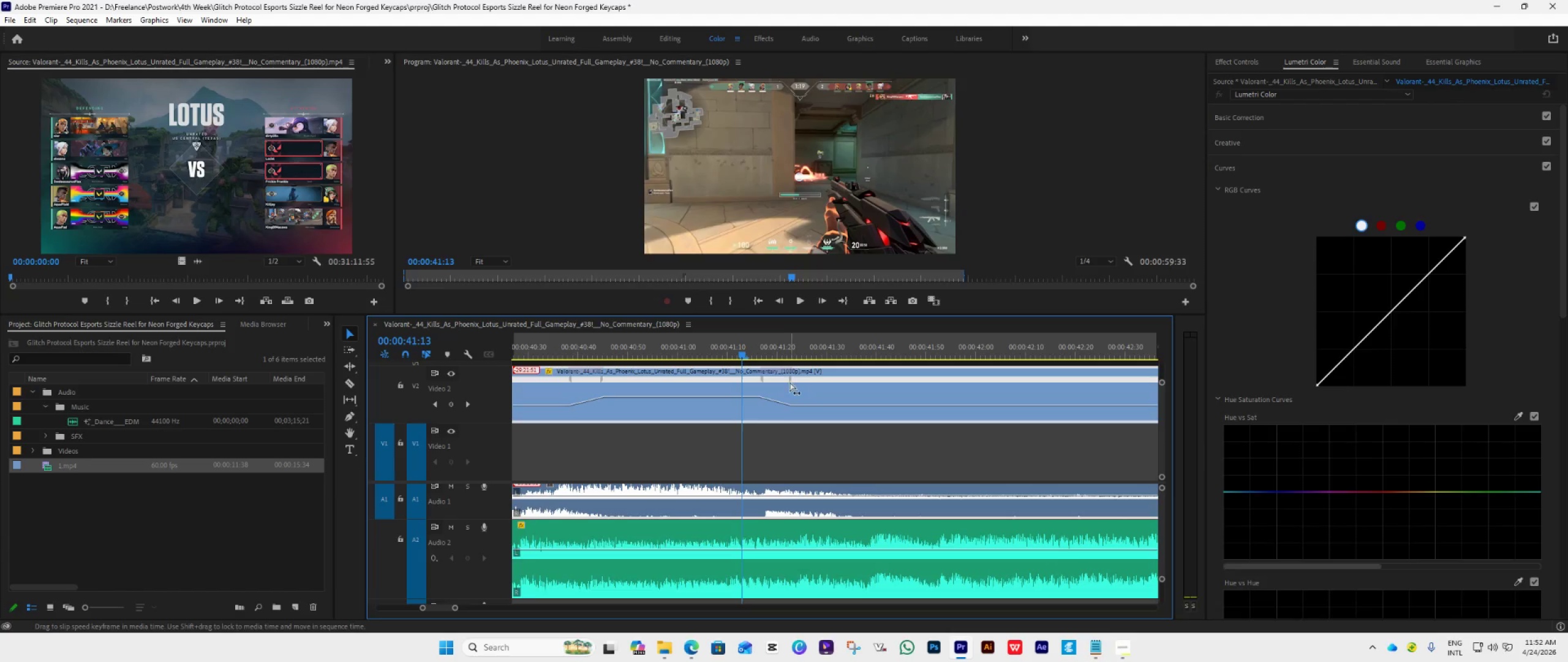 
left_click_drag(start_coordinate=[790, 382], to_coordinate=[902, 395])
 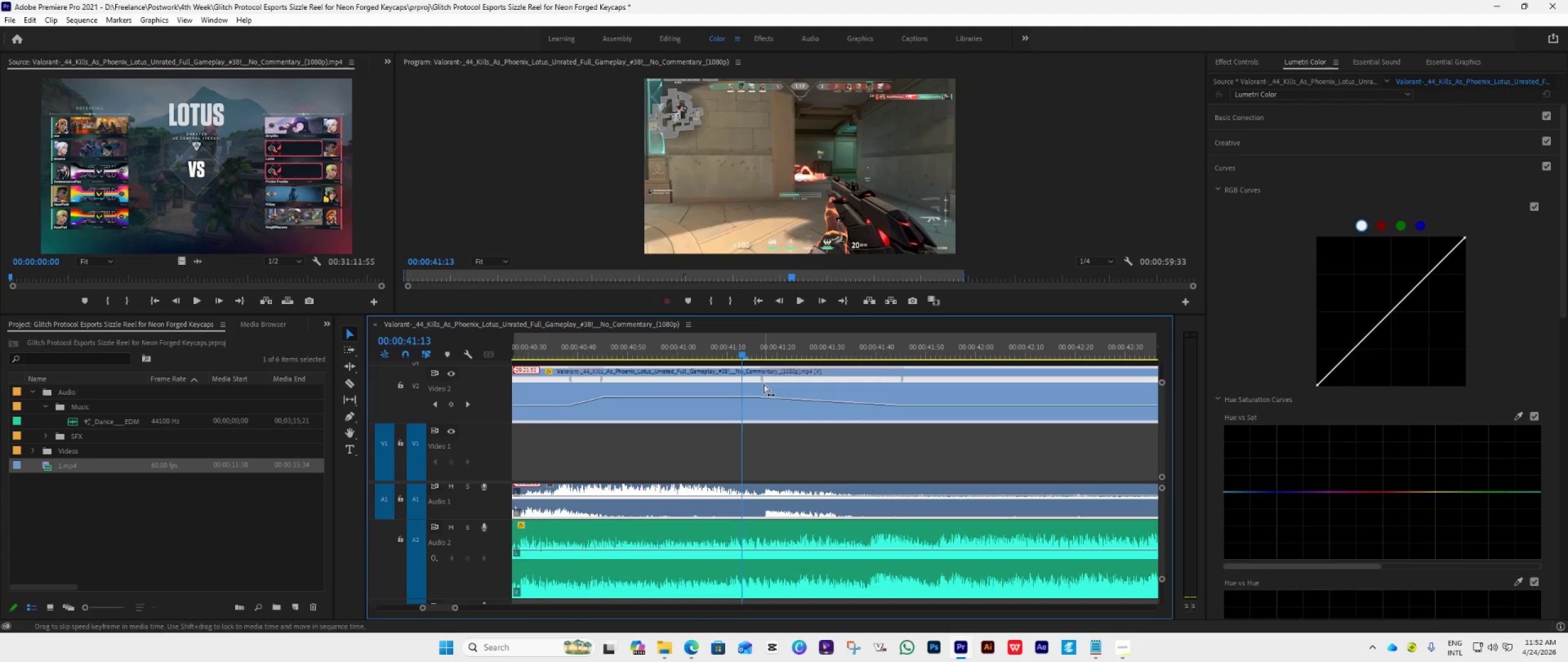 
left_click_drag(start_coordinate=[763, 384], to_coordinate=[832, 401])
 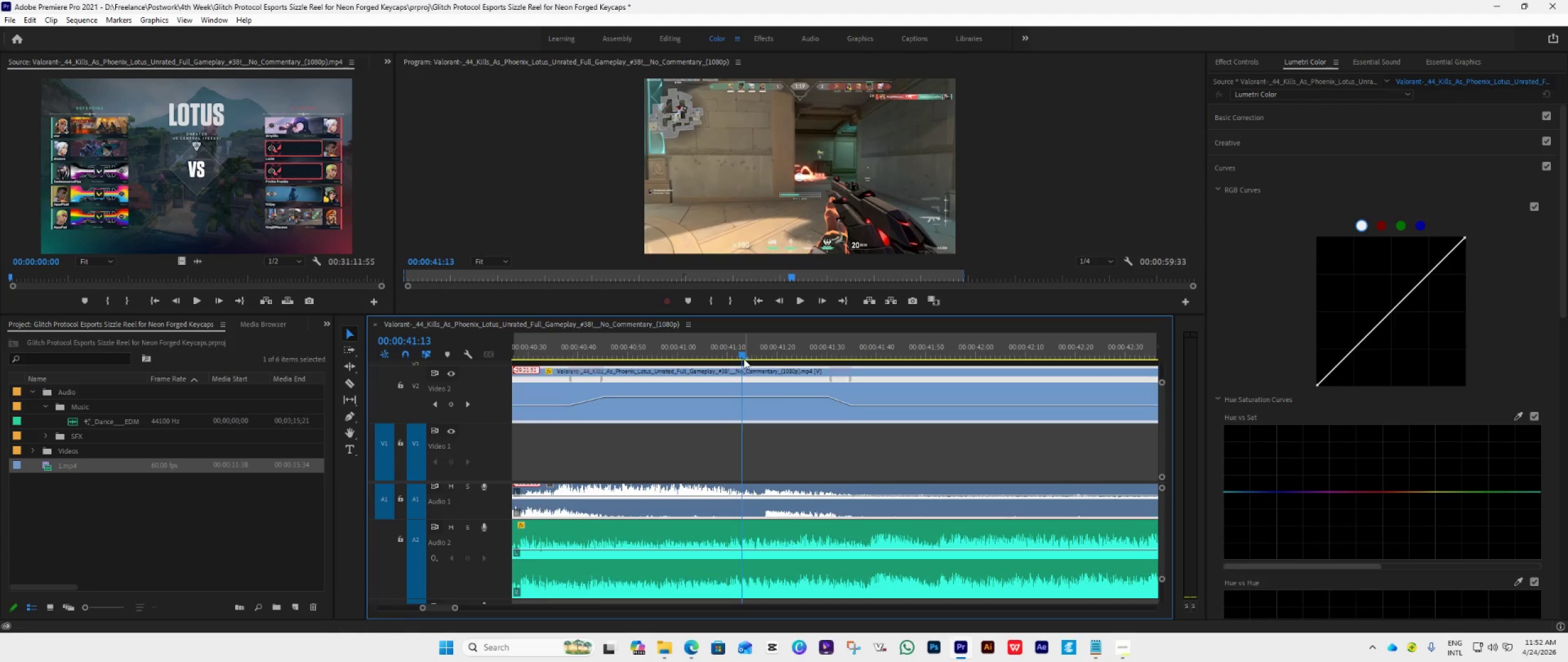 
left_click_drag(start_coordinate=[744, 358], to_coordinate=[805, 386])
 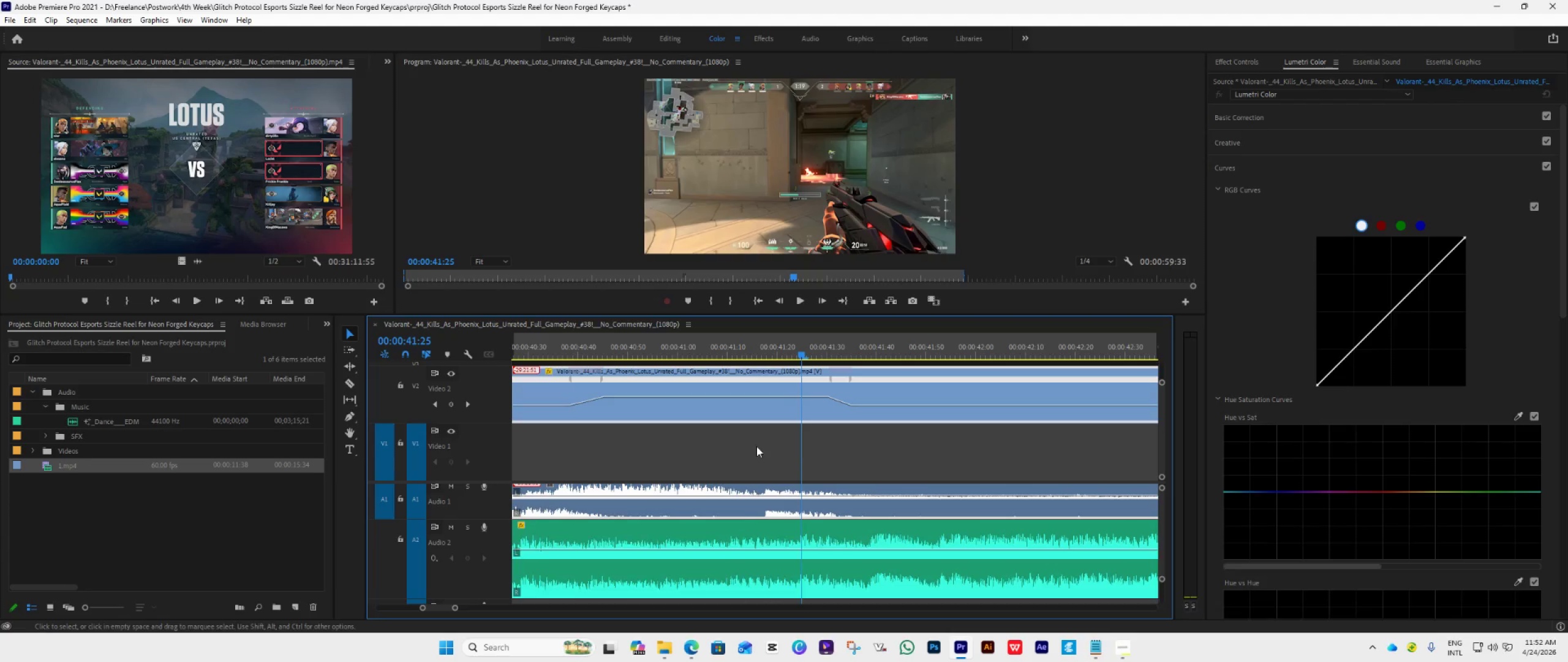 
scroll: coordinate [755, 450], scroll_direction: down, amount: 9.0
 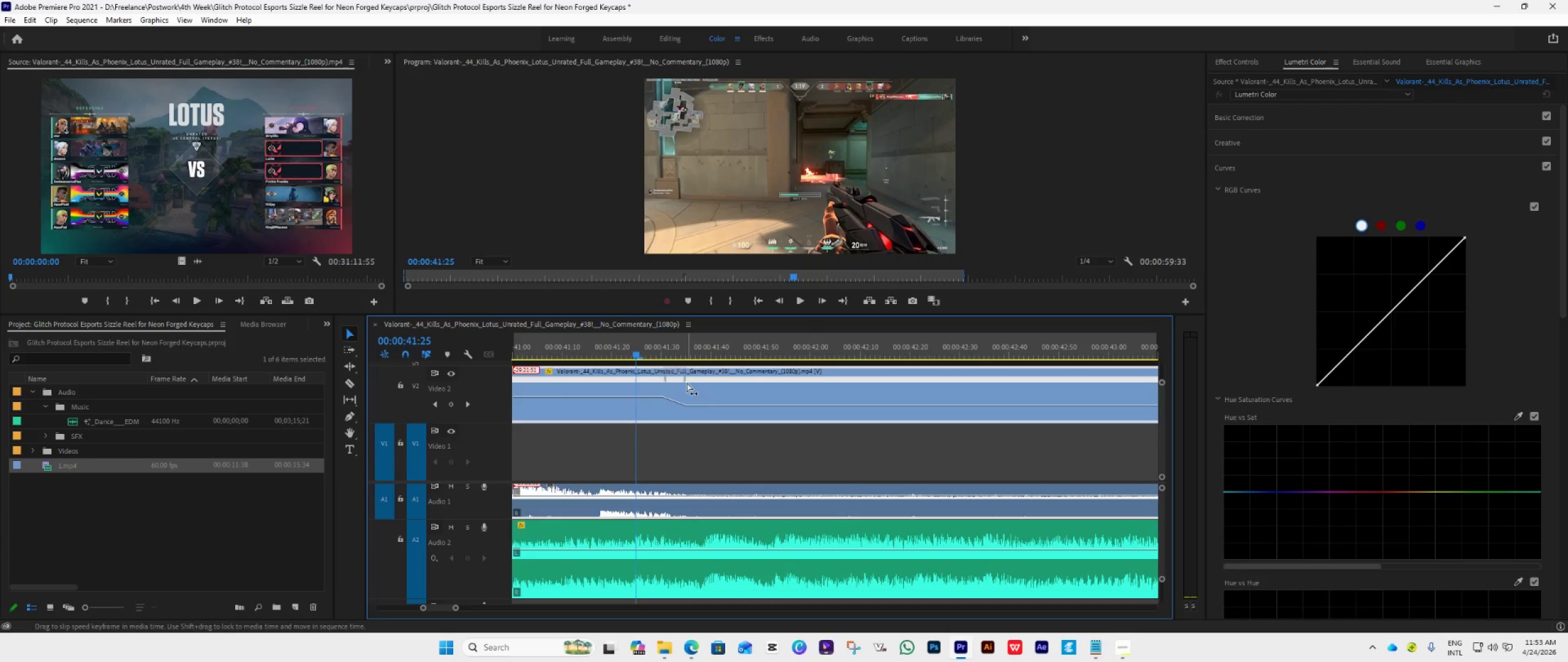 
left_click_drag(start_coordinate=[686, 382], to_coordinate=[810, 405])
 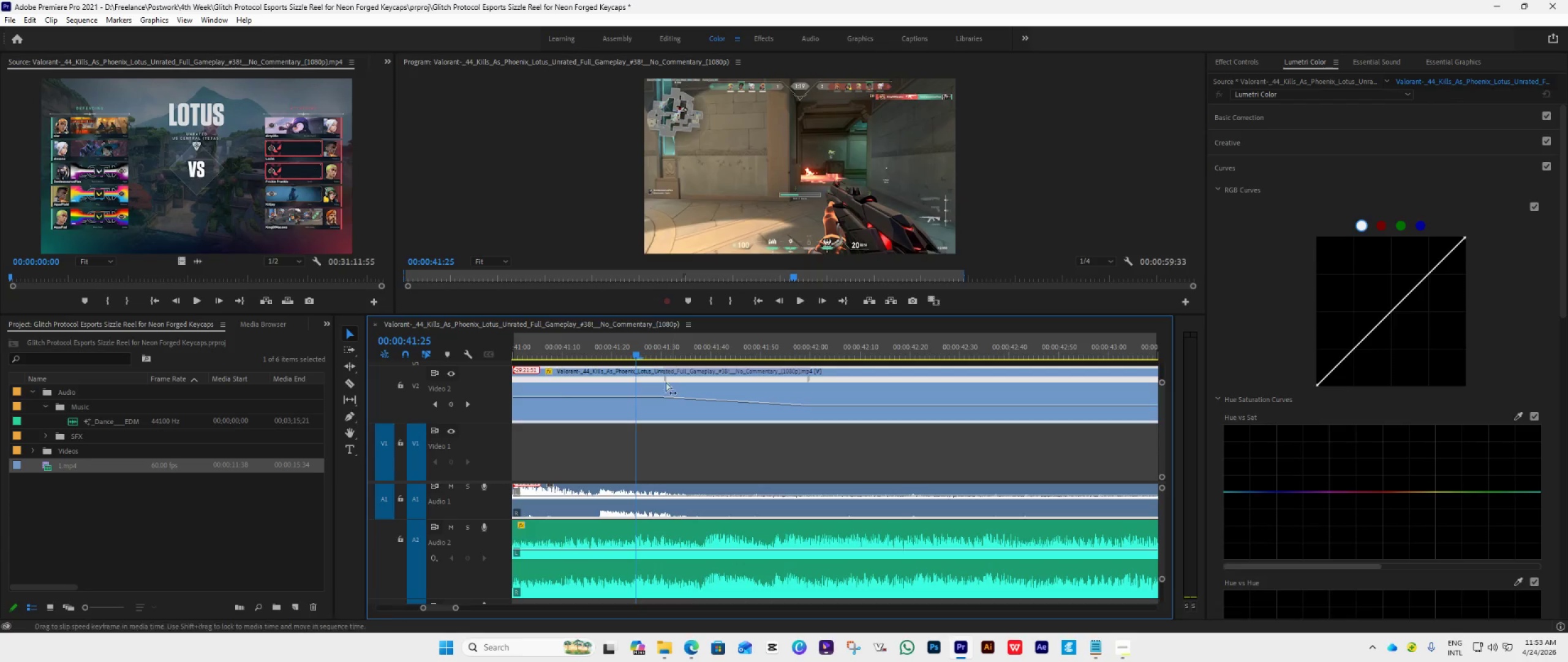 
left_click_drag(start_coordinate=[663, 381], to_coordinate=[741, 400])
 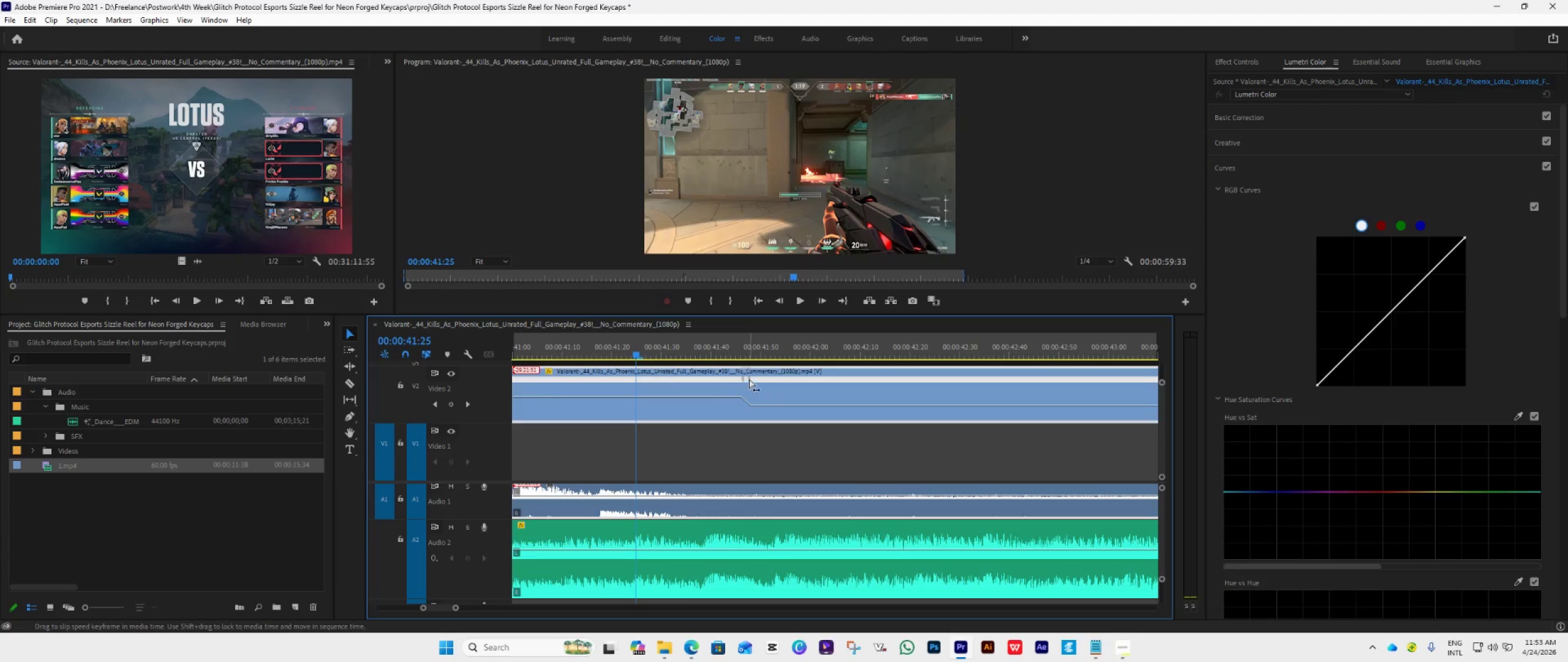 
left_click_drag(start_coordinate=[750, 379], to_coordinate=[968, 420])
 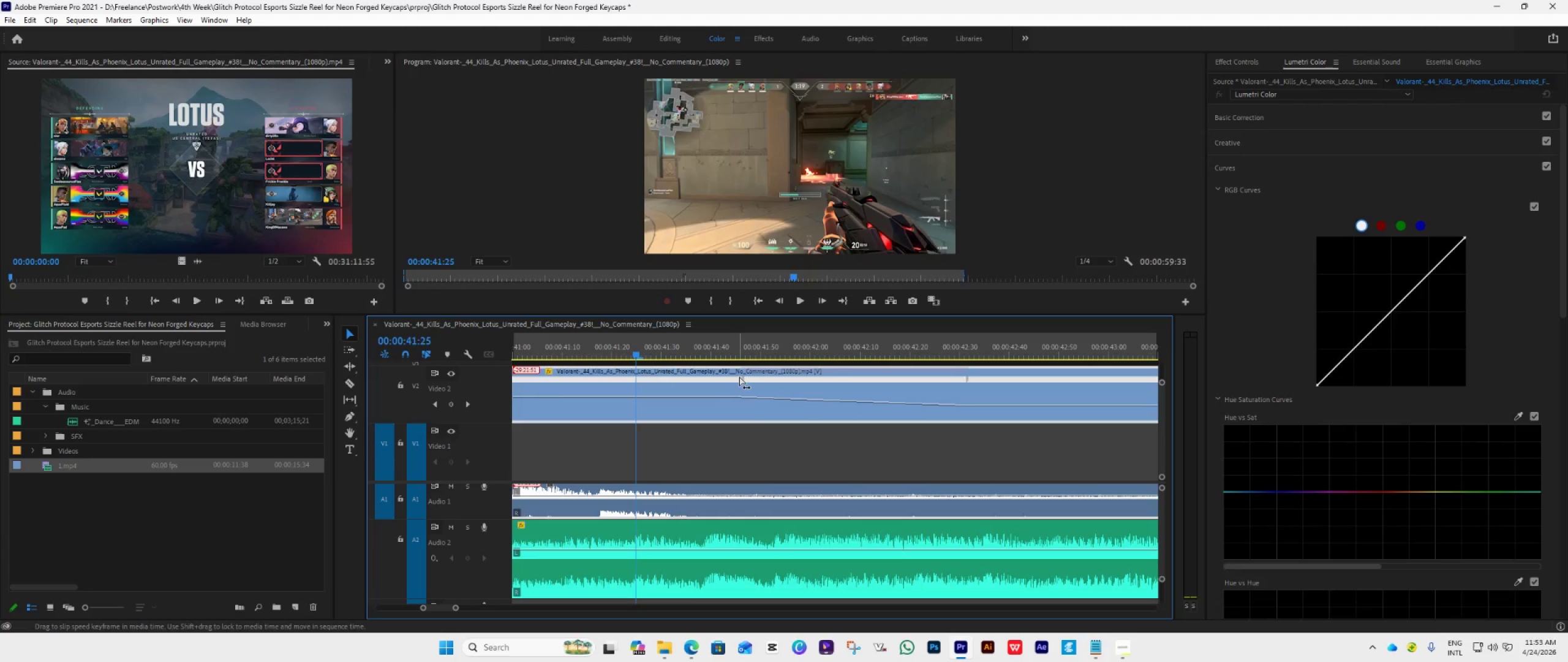 
left_click_drag(start_coordinate=[739, 378], to_coordinate=[862, 411])
 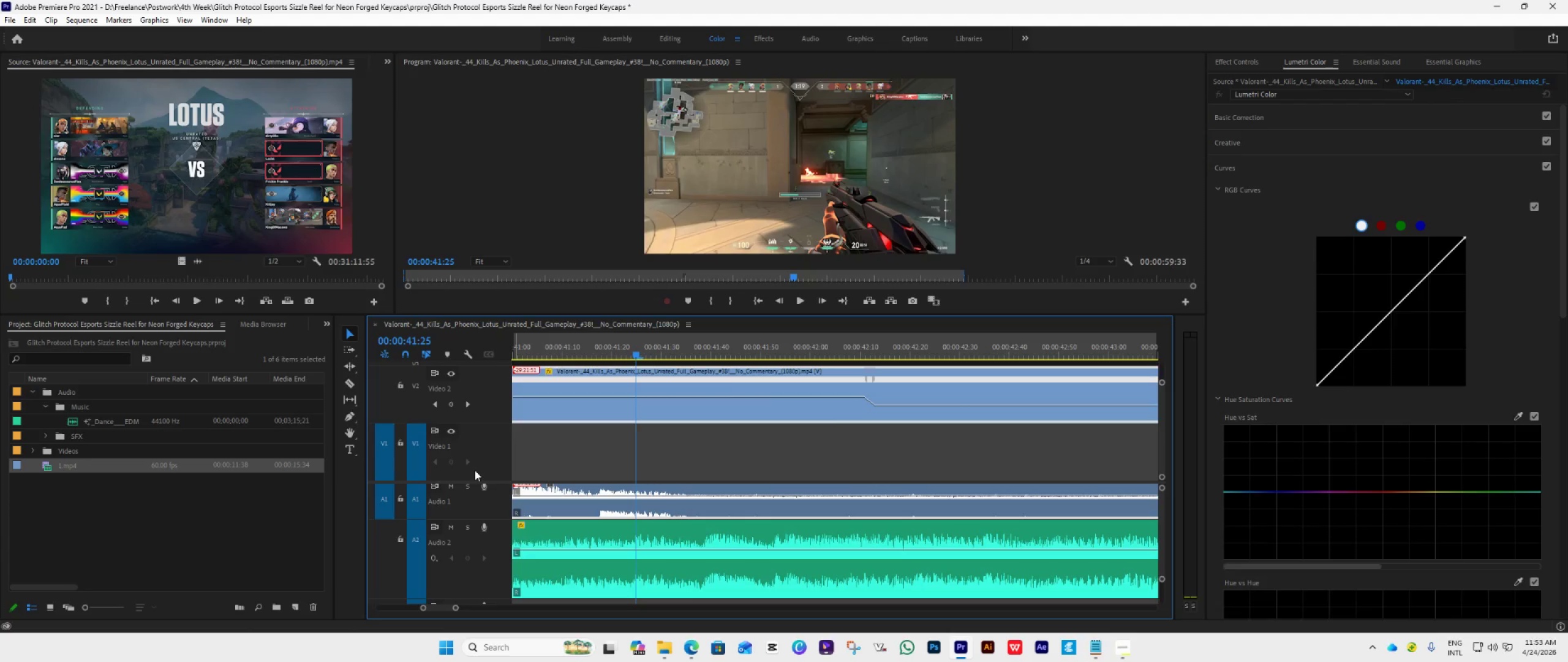 
key(ArrowRight)
 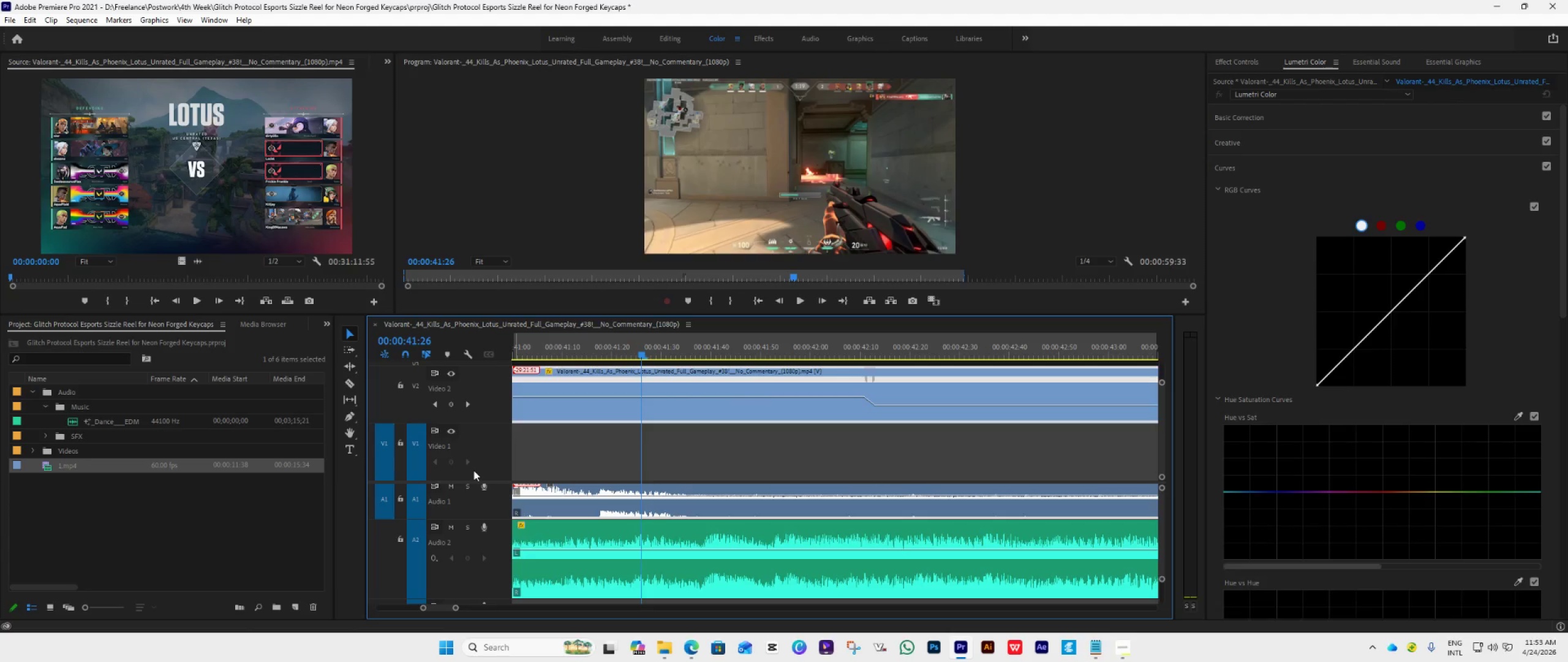 
key(ArrowRight)
 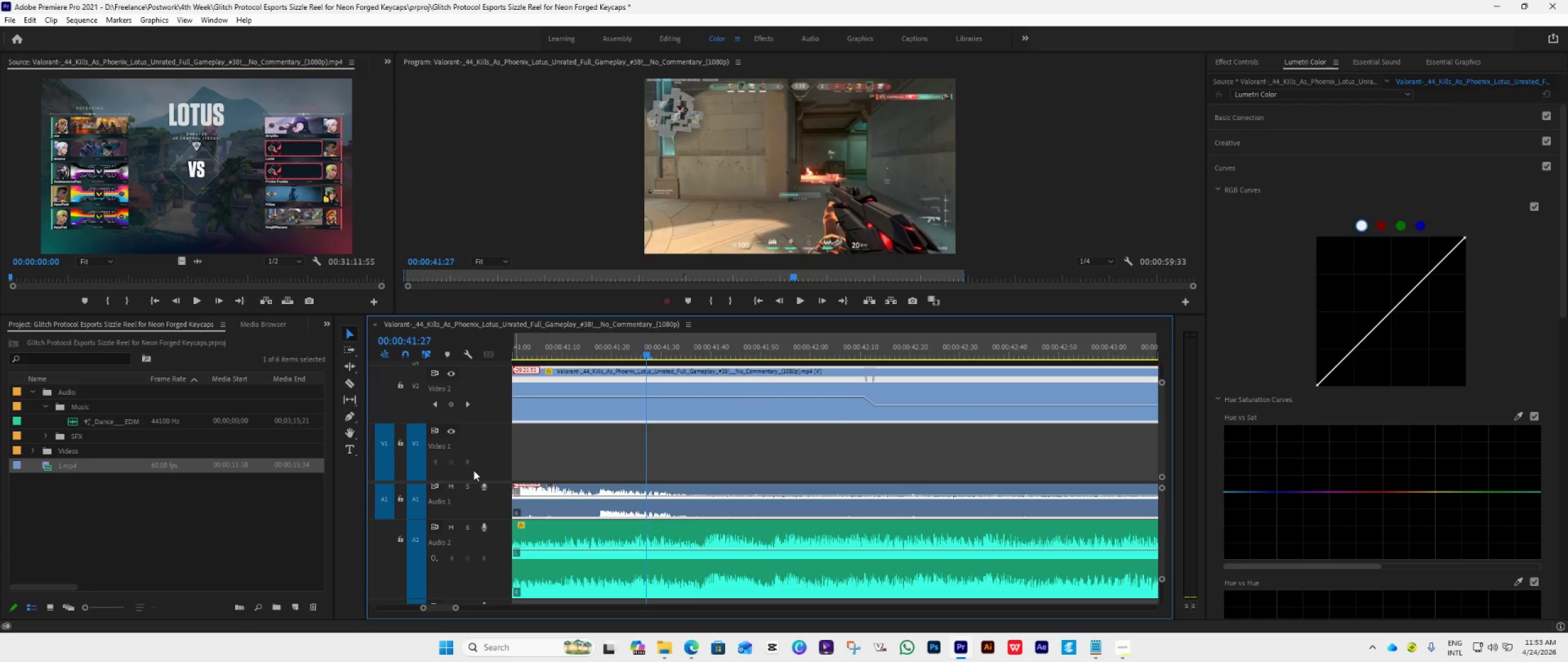 
key(ArrowRight)
 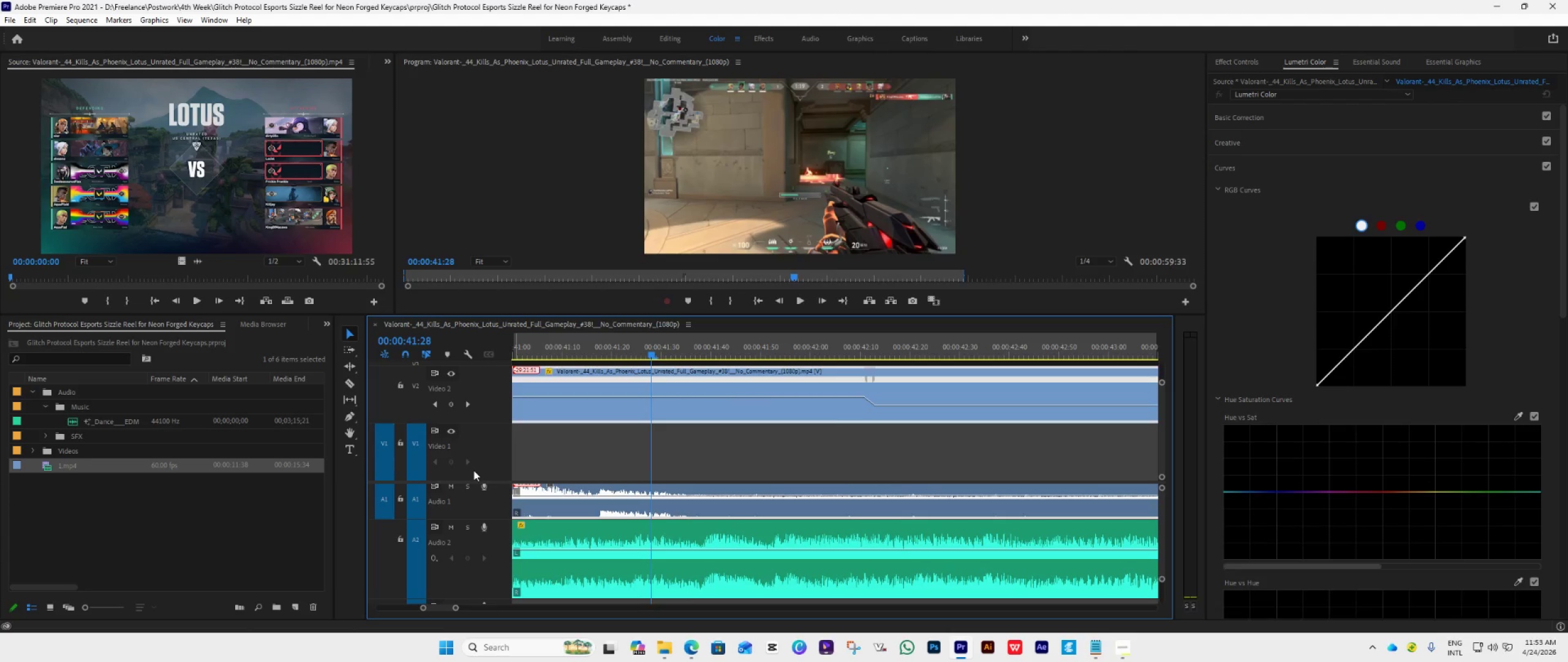 
key(ArrowRight)
 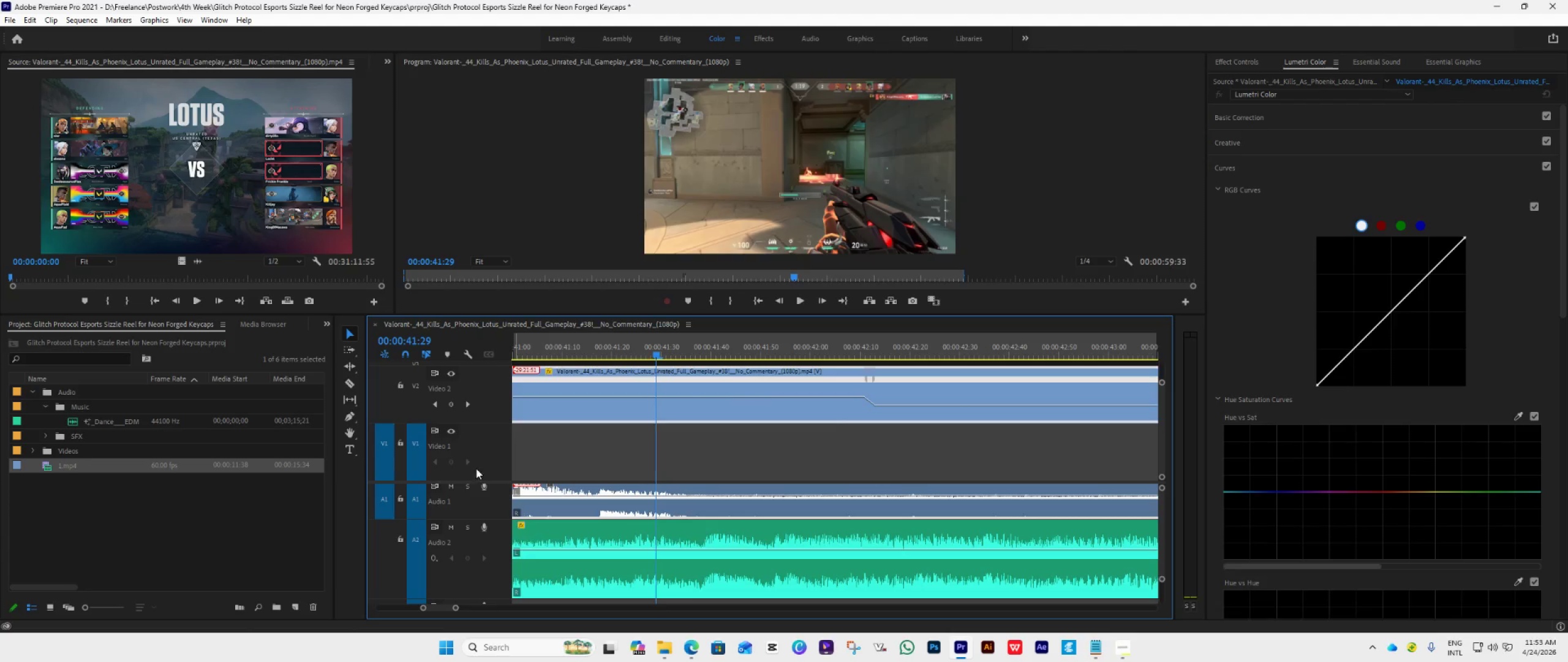 
key(ArrowRight)
 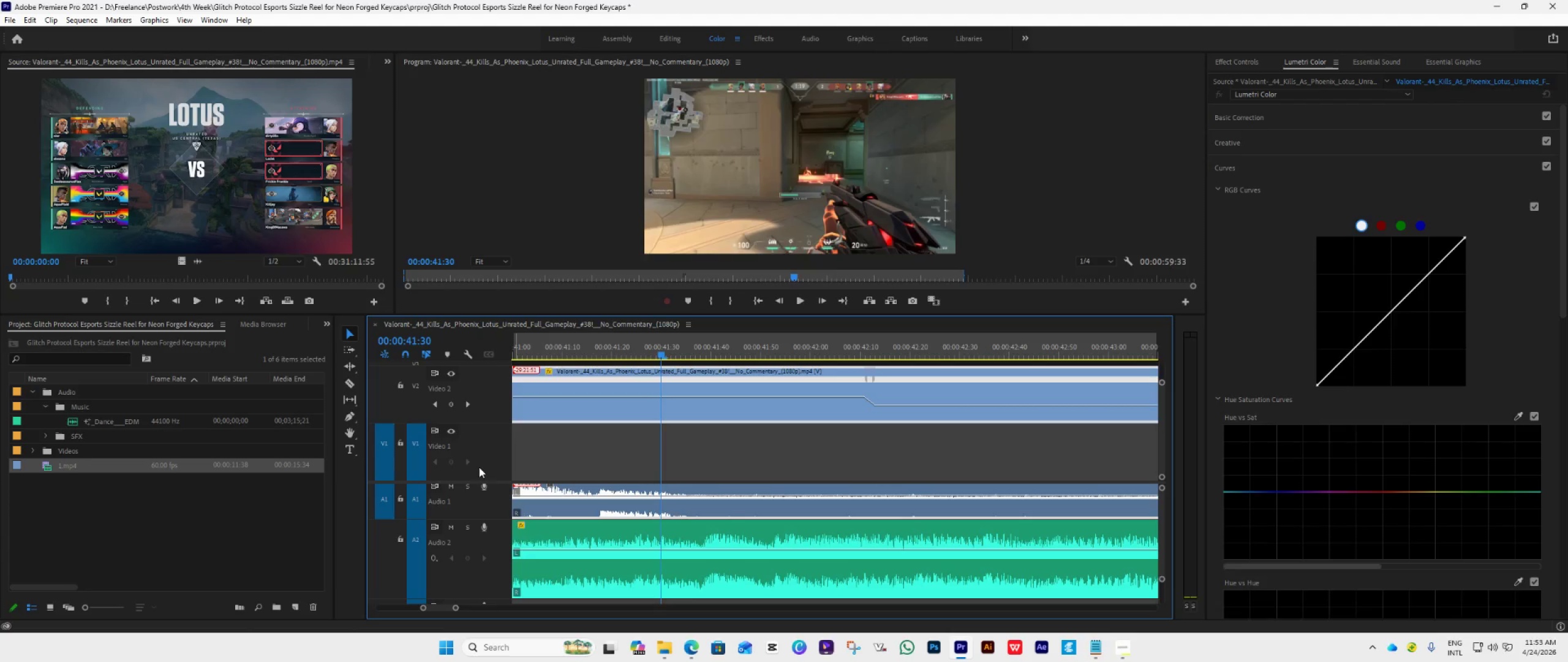 
key(ArrowRight)
 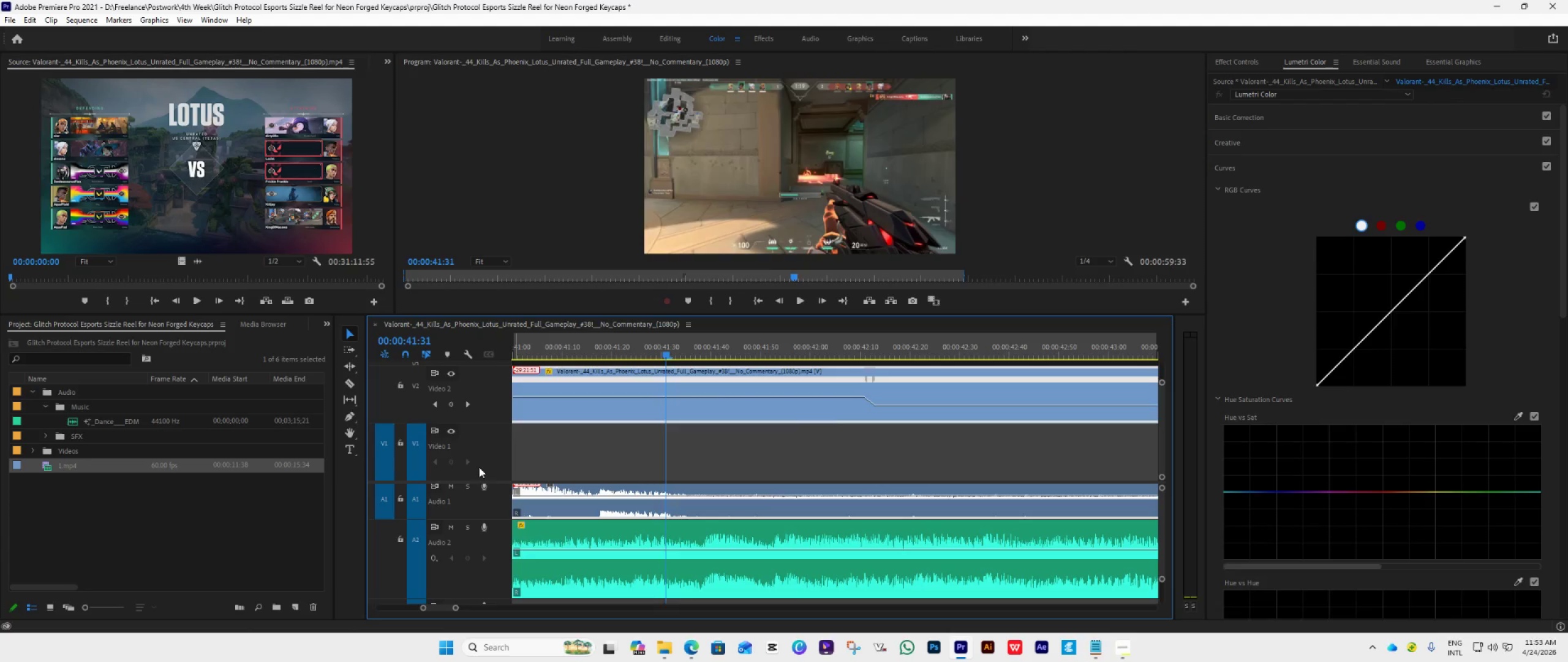 
key(ArrowRight)
 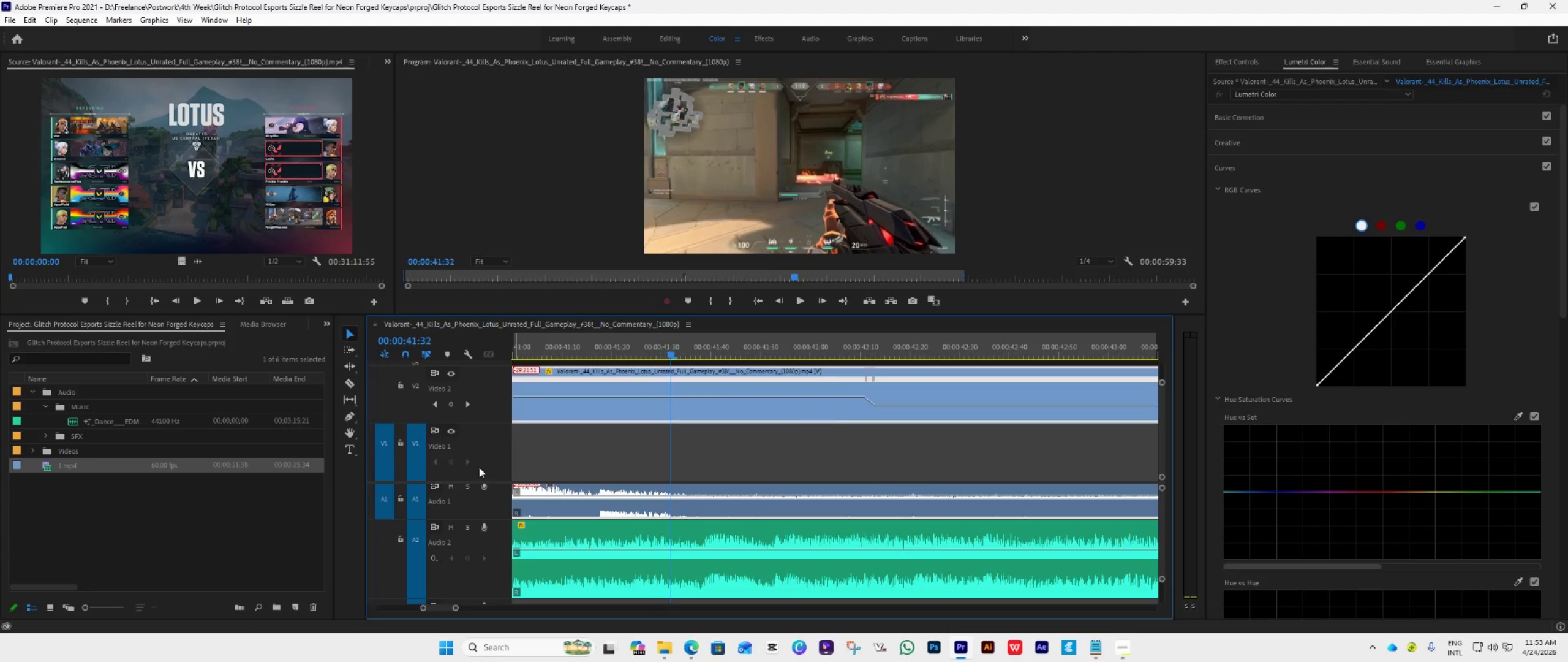 
key(ArrowRight)
 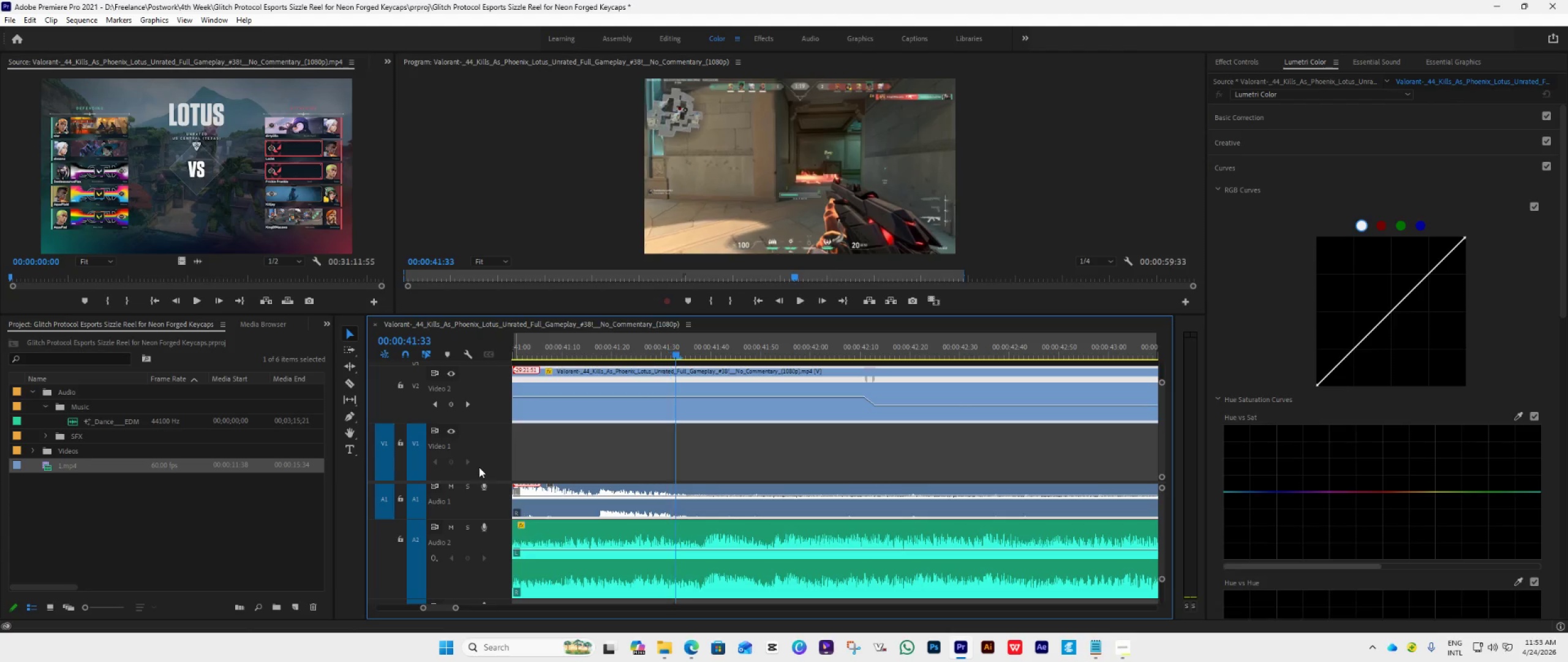 
key(ArrowRight)
 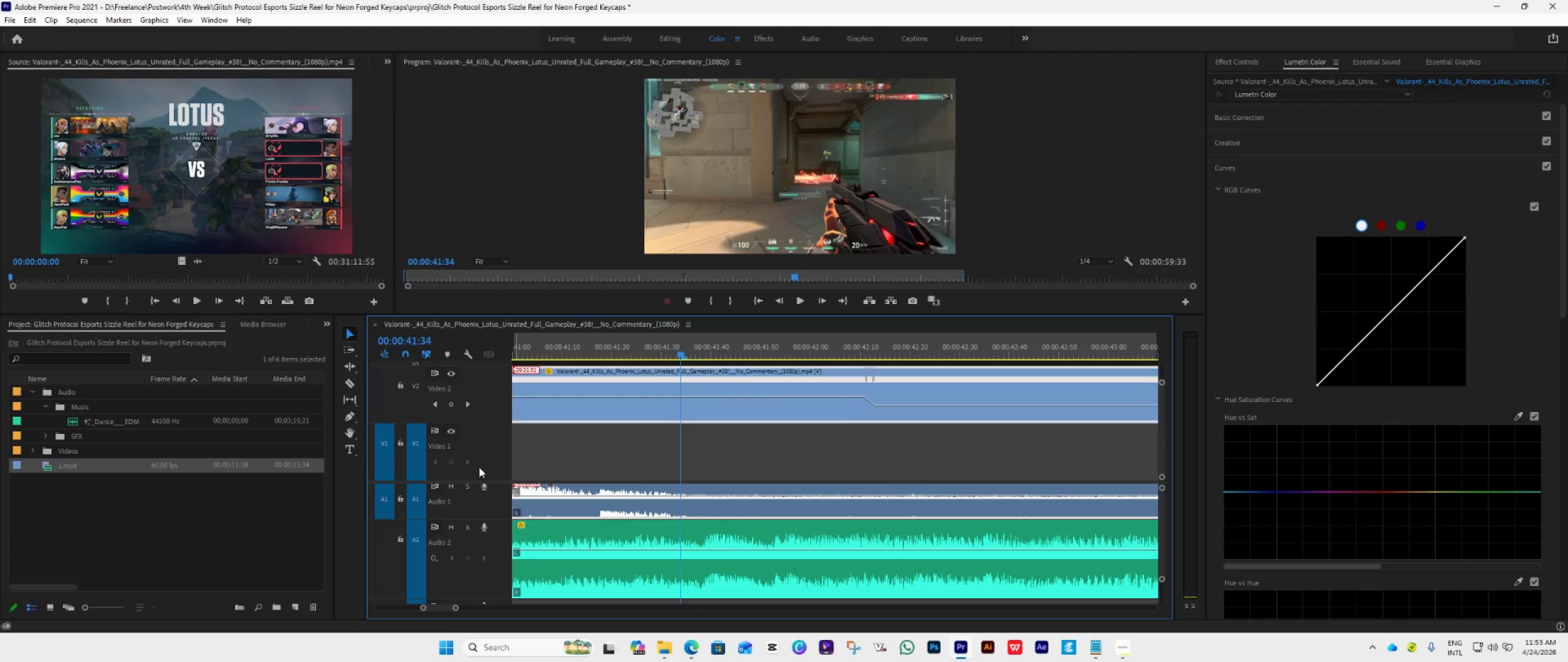 
key(ArrowRight)
 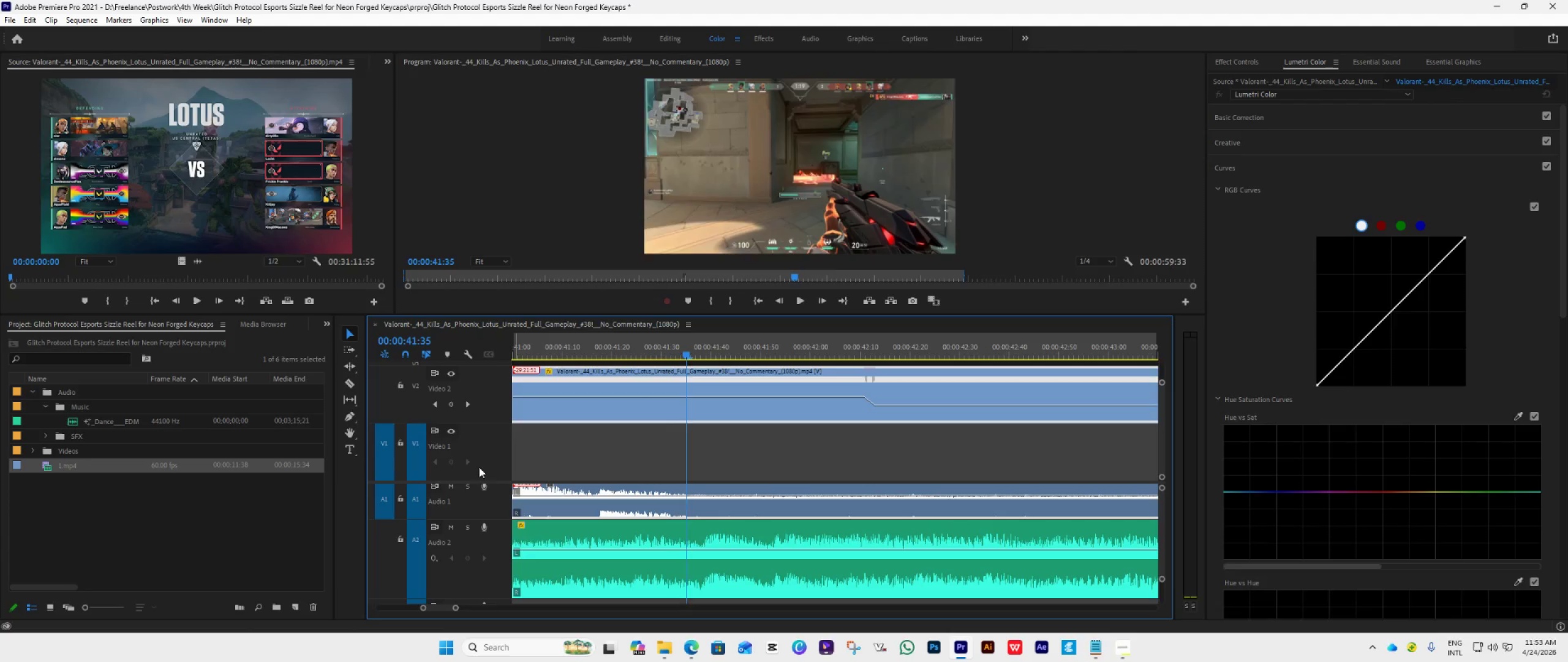 
key(ArrowRight)
 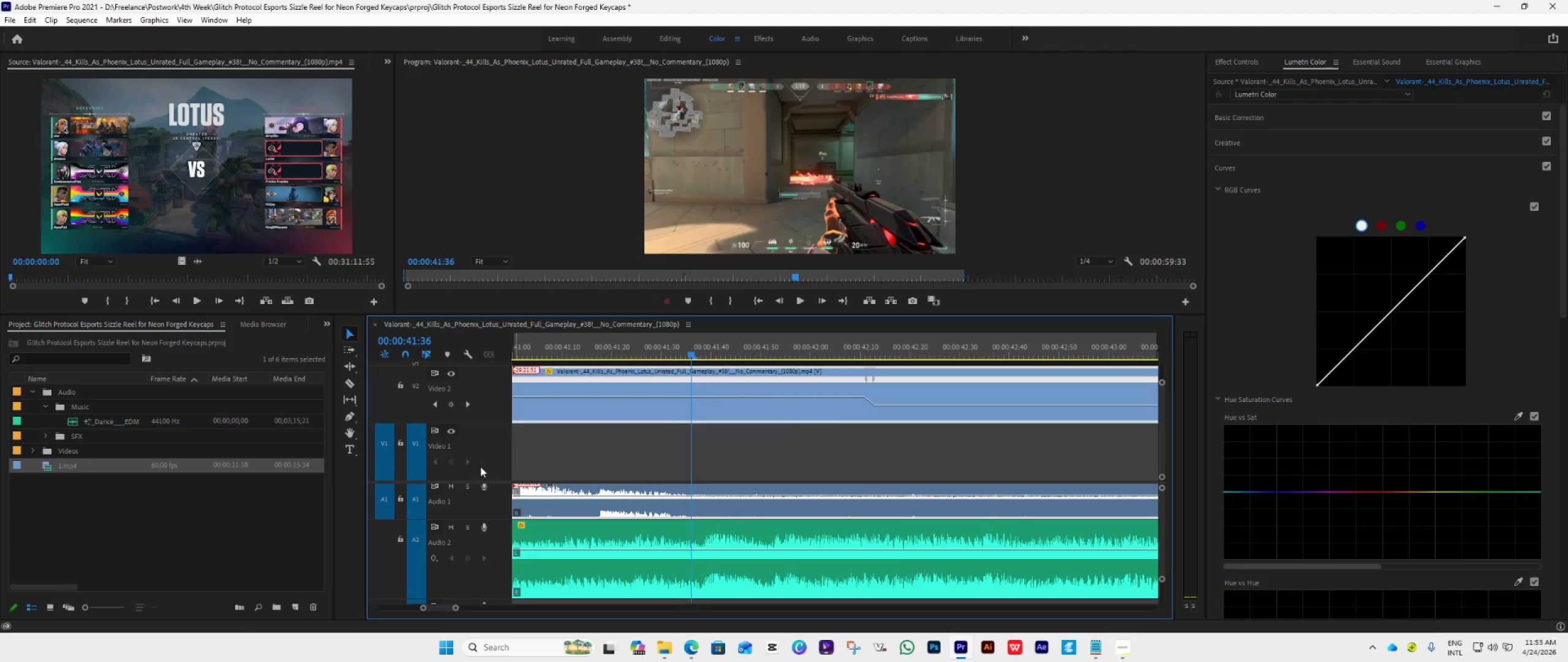 
key(ArrowRight)
 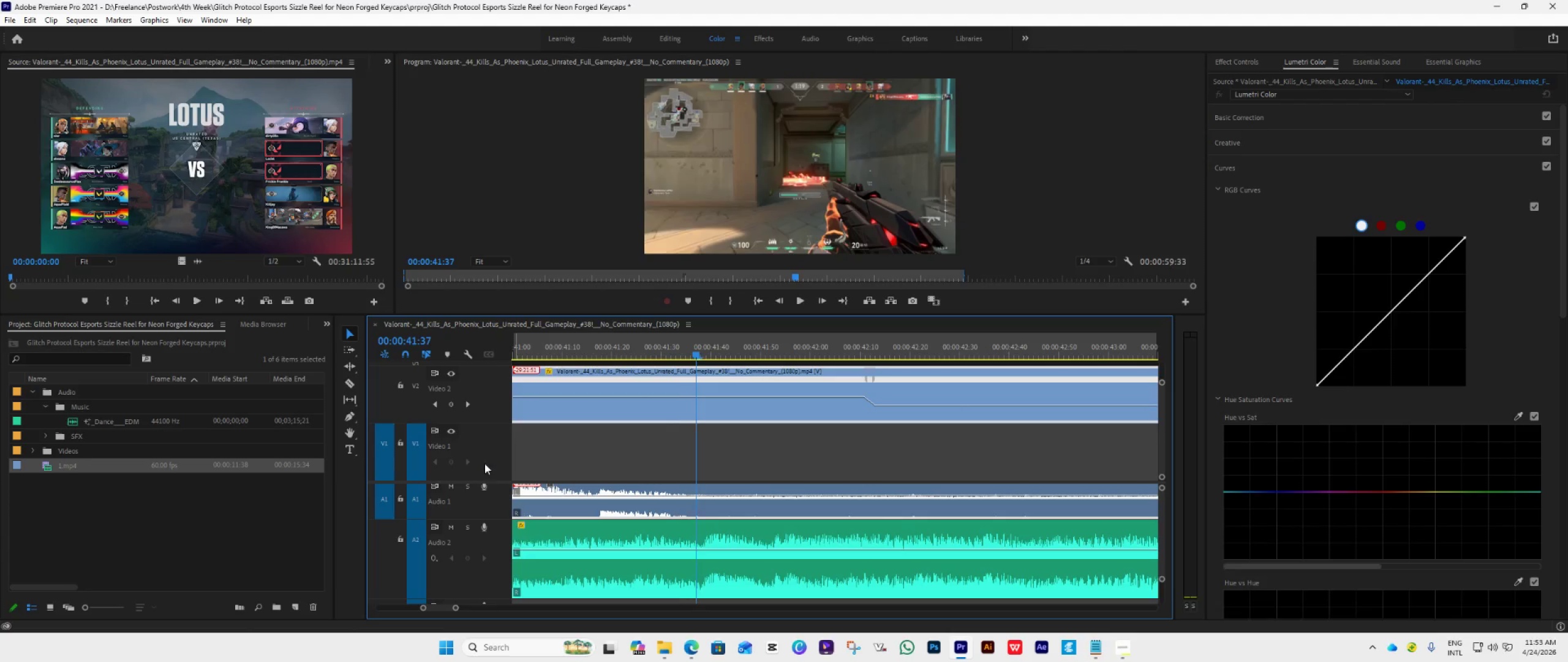 
key(ArrowRight)
 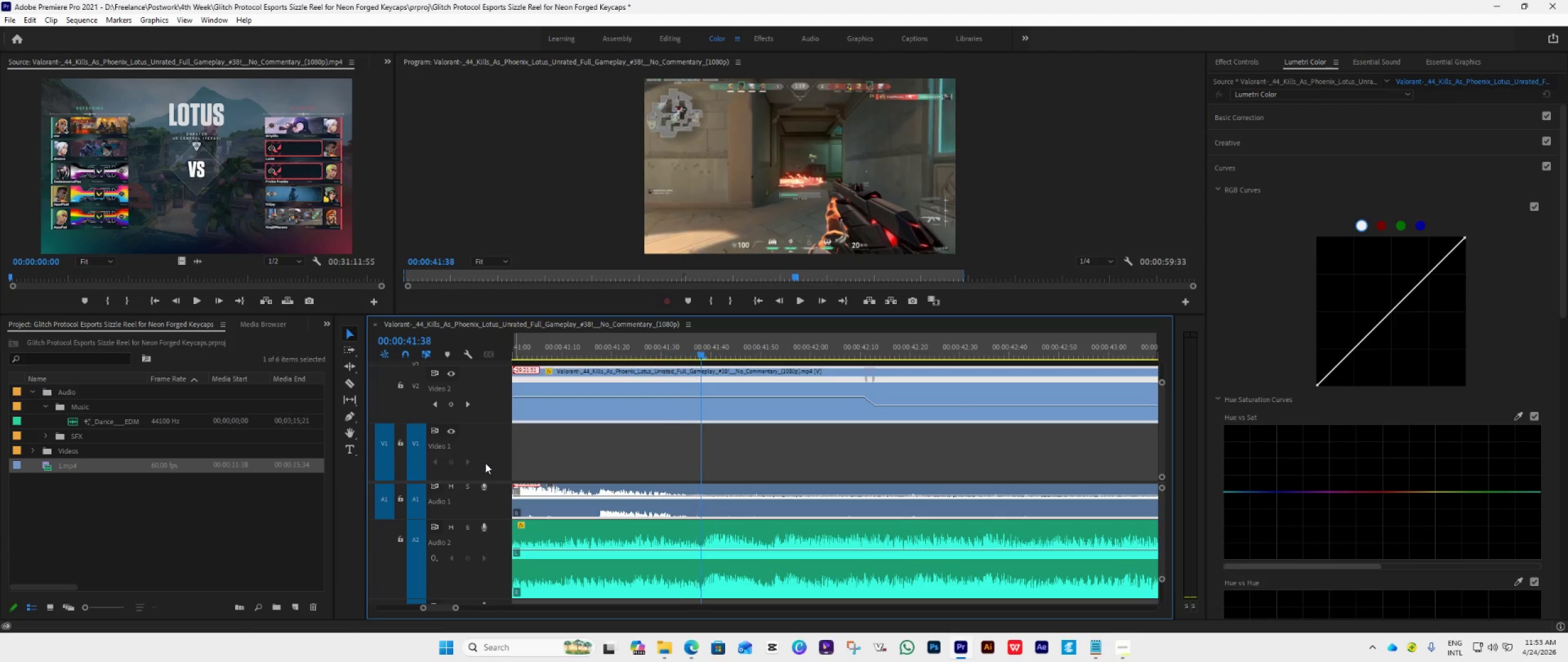 
key(ArrowRight)
 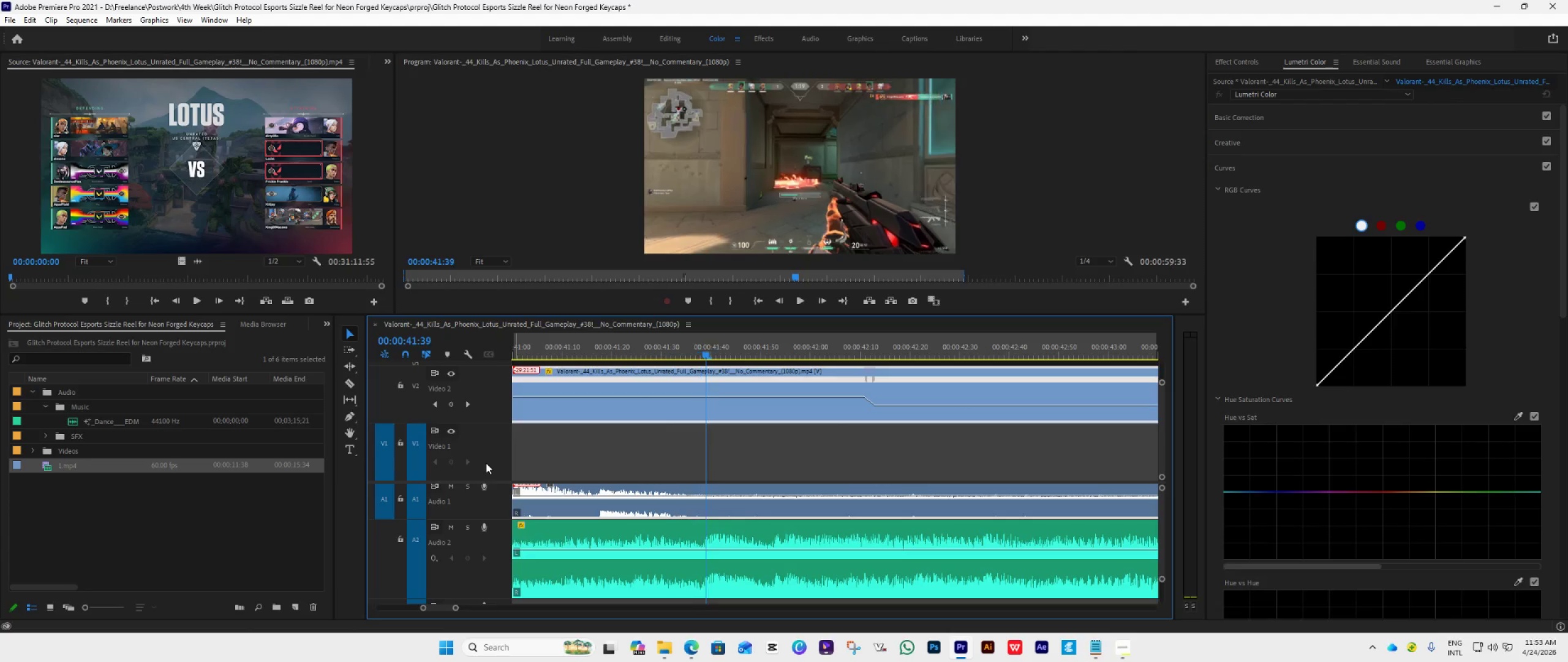 
key(ArrowRight)
 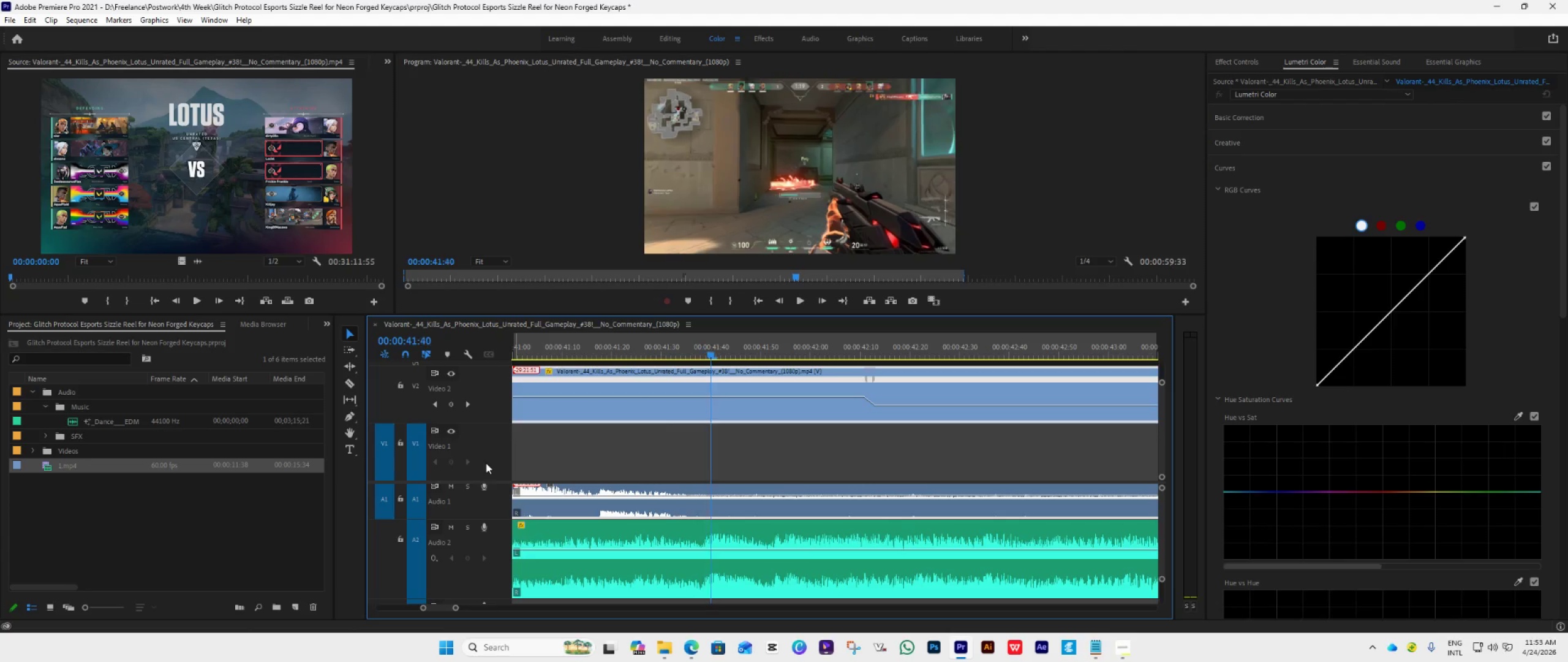 
key(ArrowRight)
 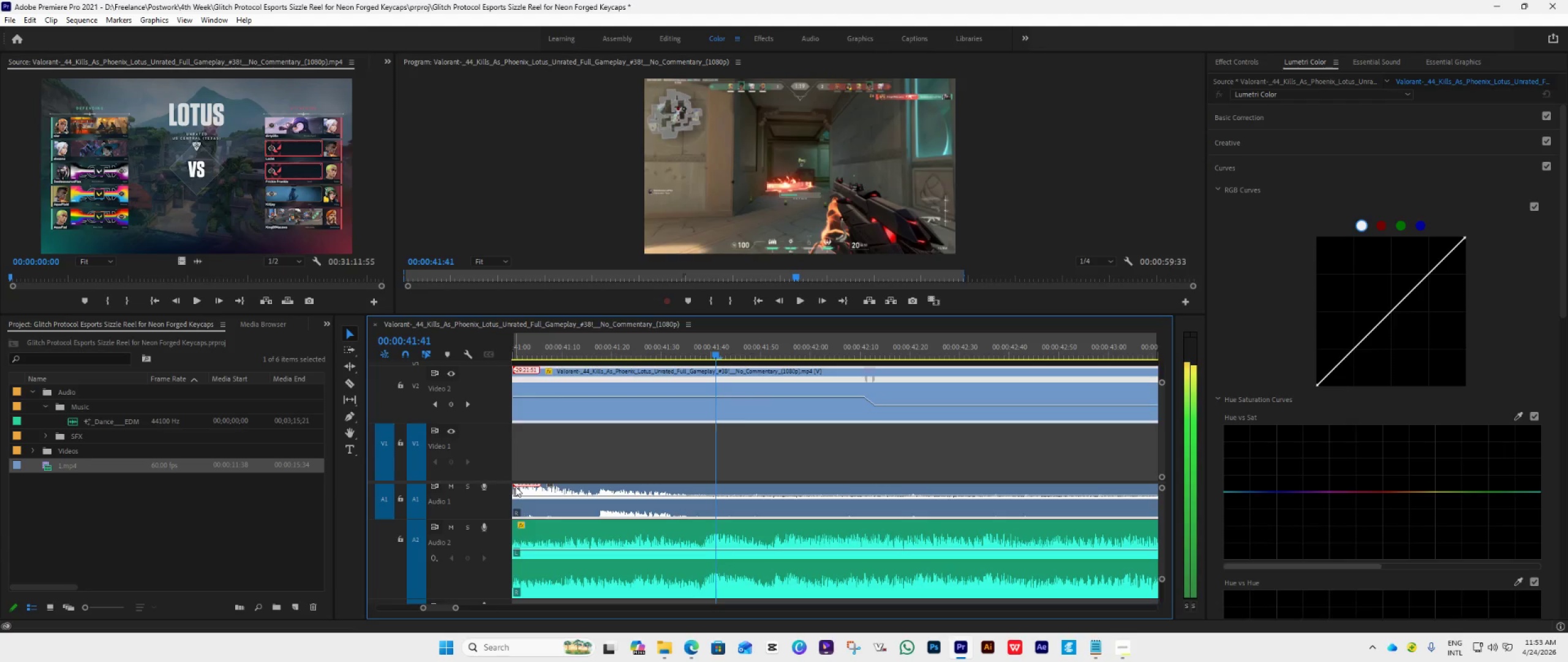 
key(ArrowRight)
 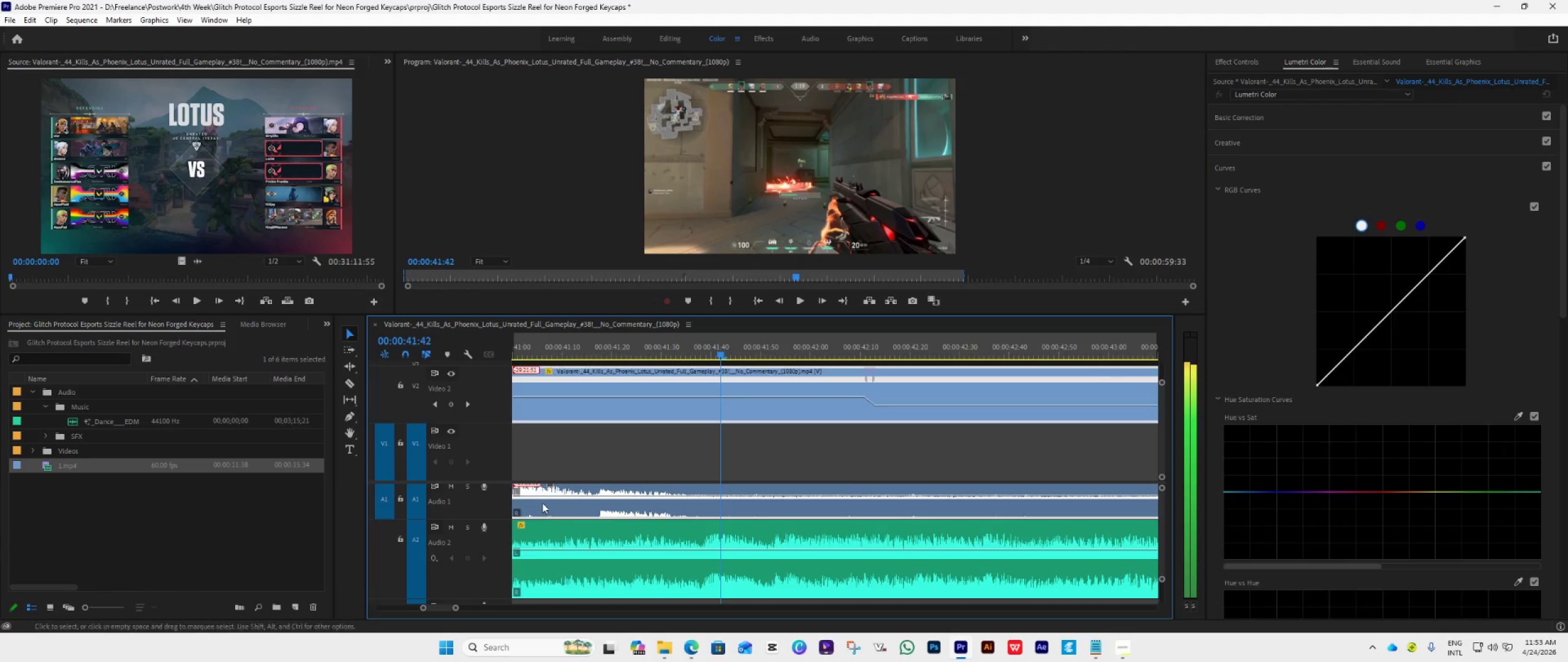 
key(ArrowRight)
 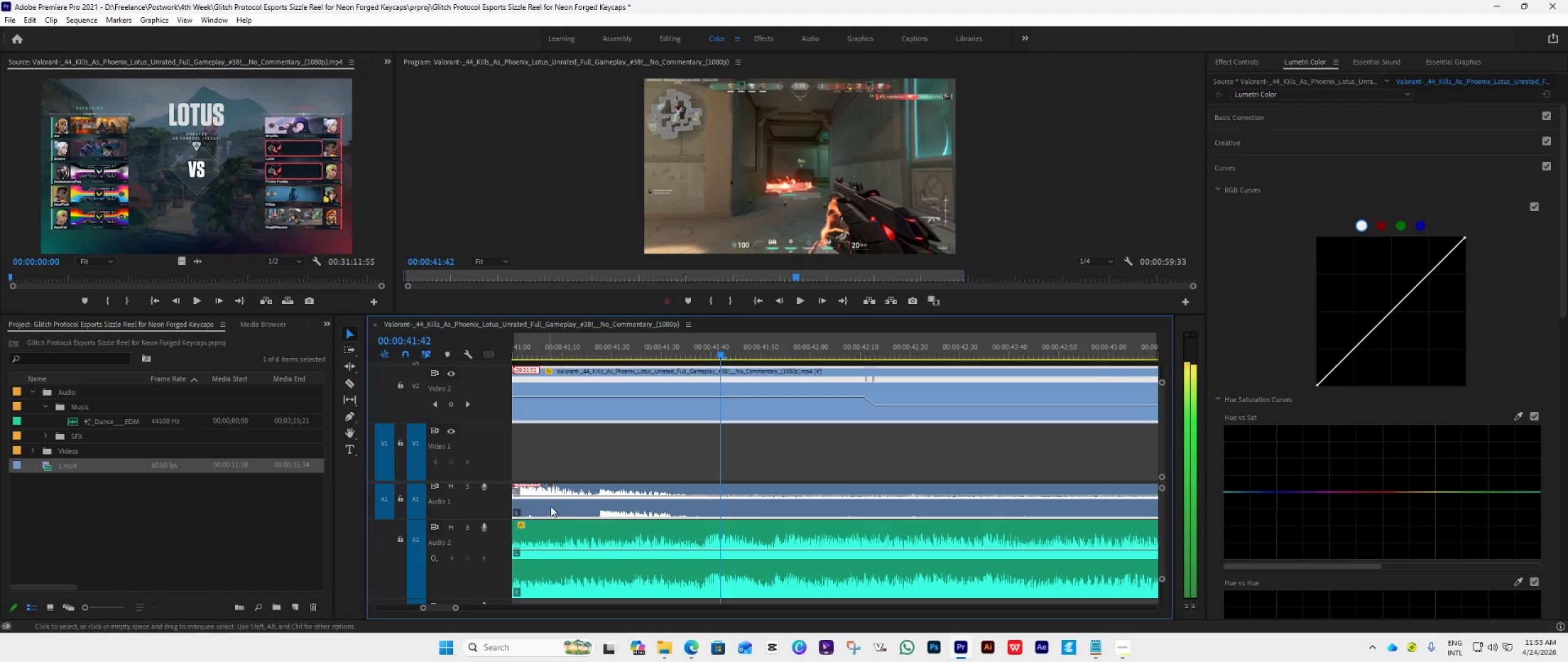 
key(ArrowRight)
 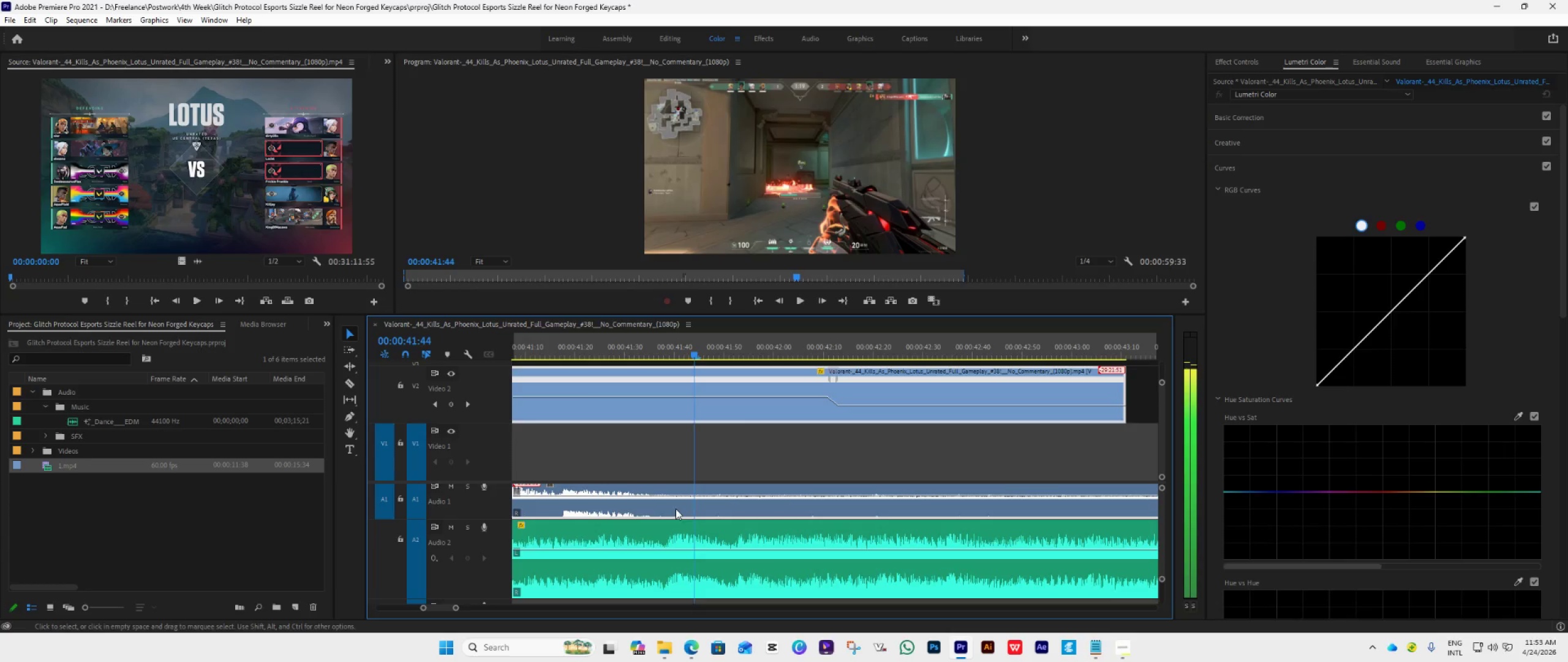 
key(ArrowRight)
 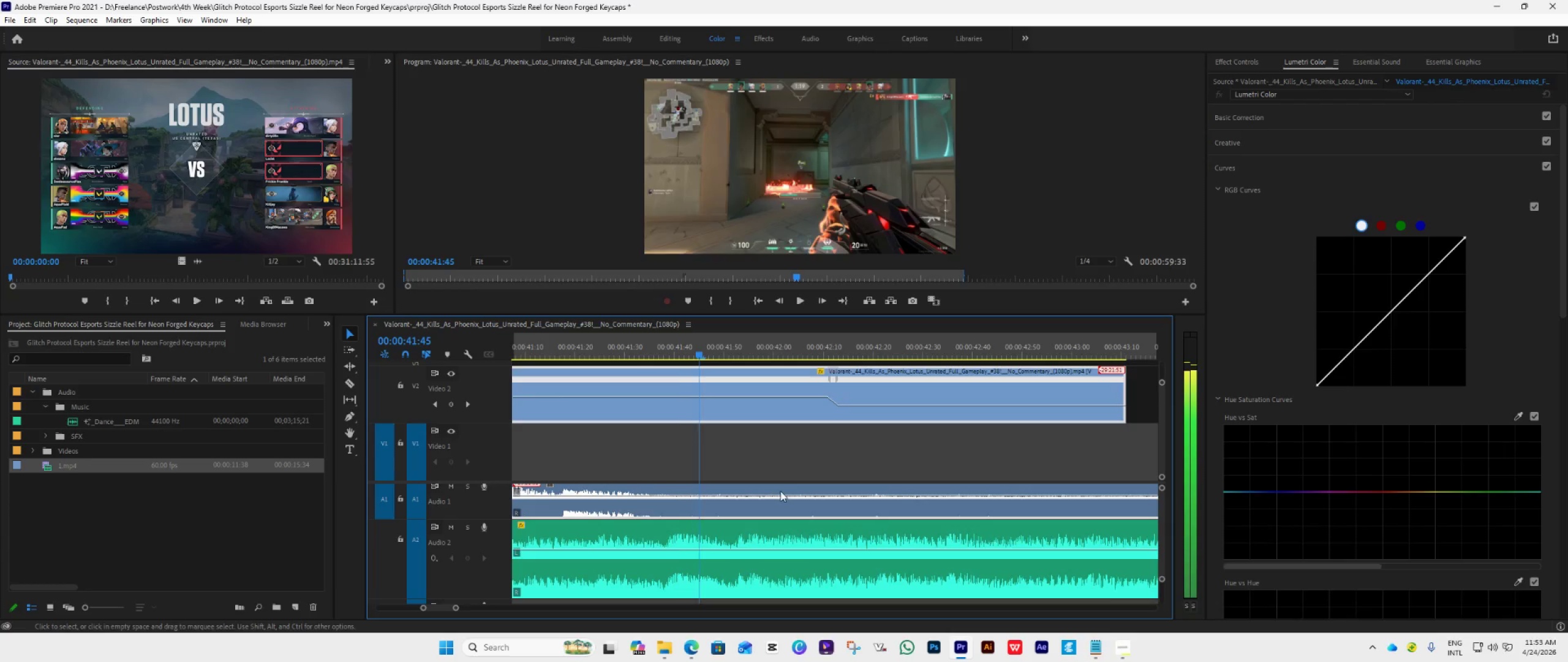 
key(ArrowRight)
 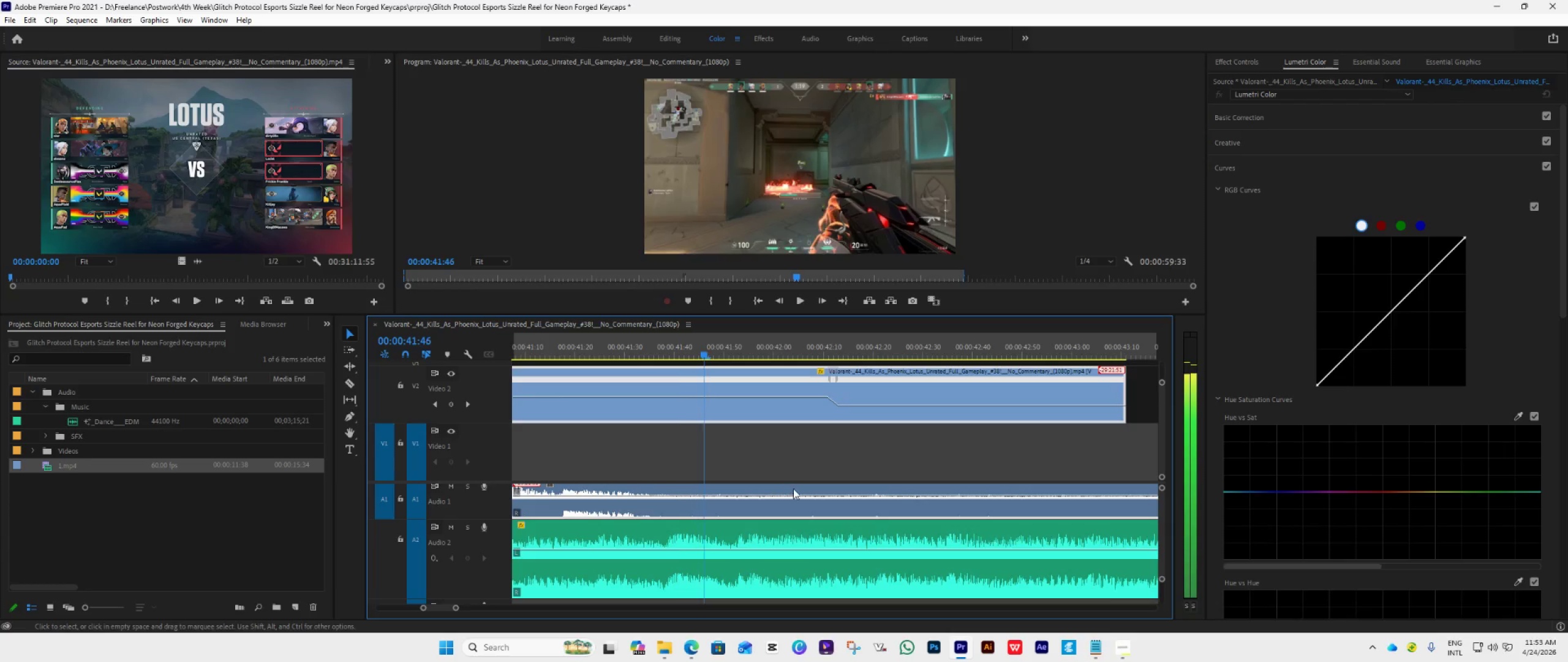 
scroll: coordinate [573, 511], scroll_direction: down, amount: 2.0
 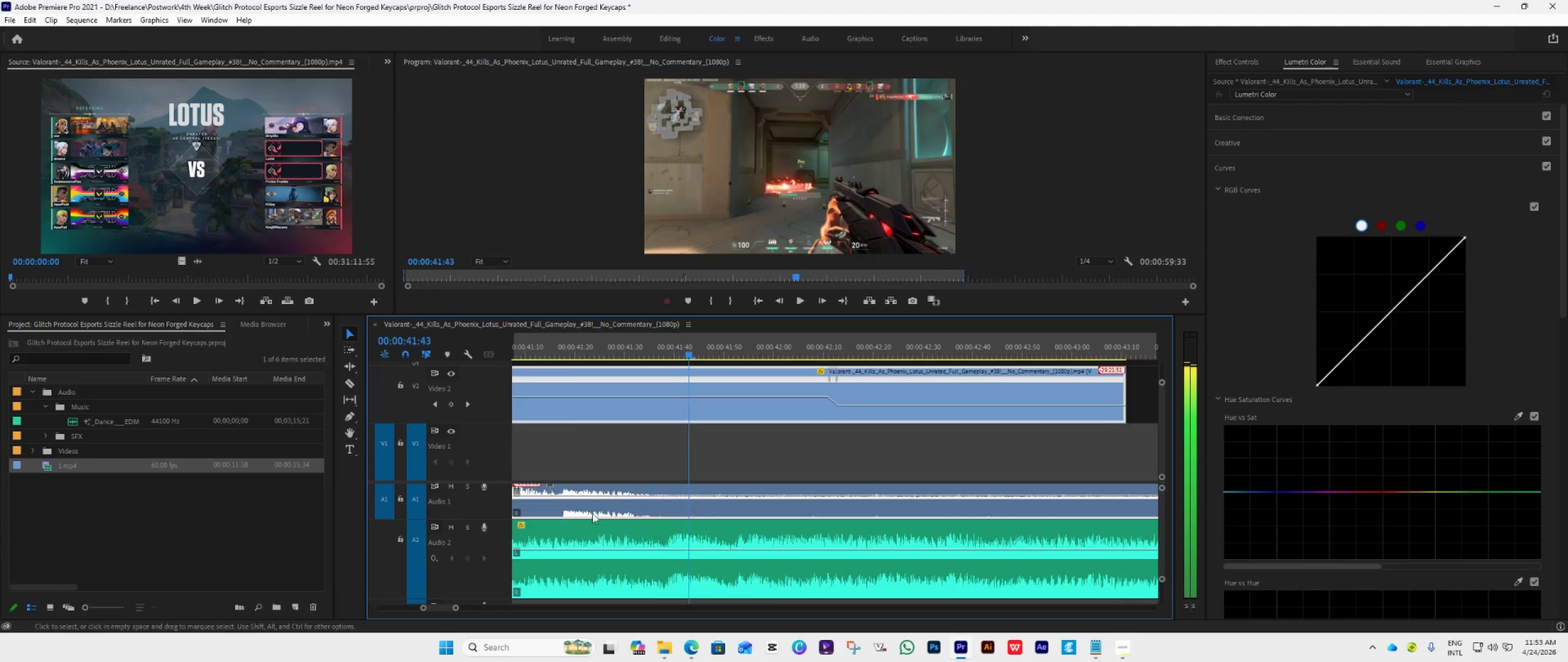 
key(ArrowRight)
 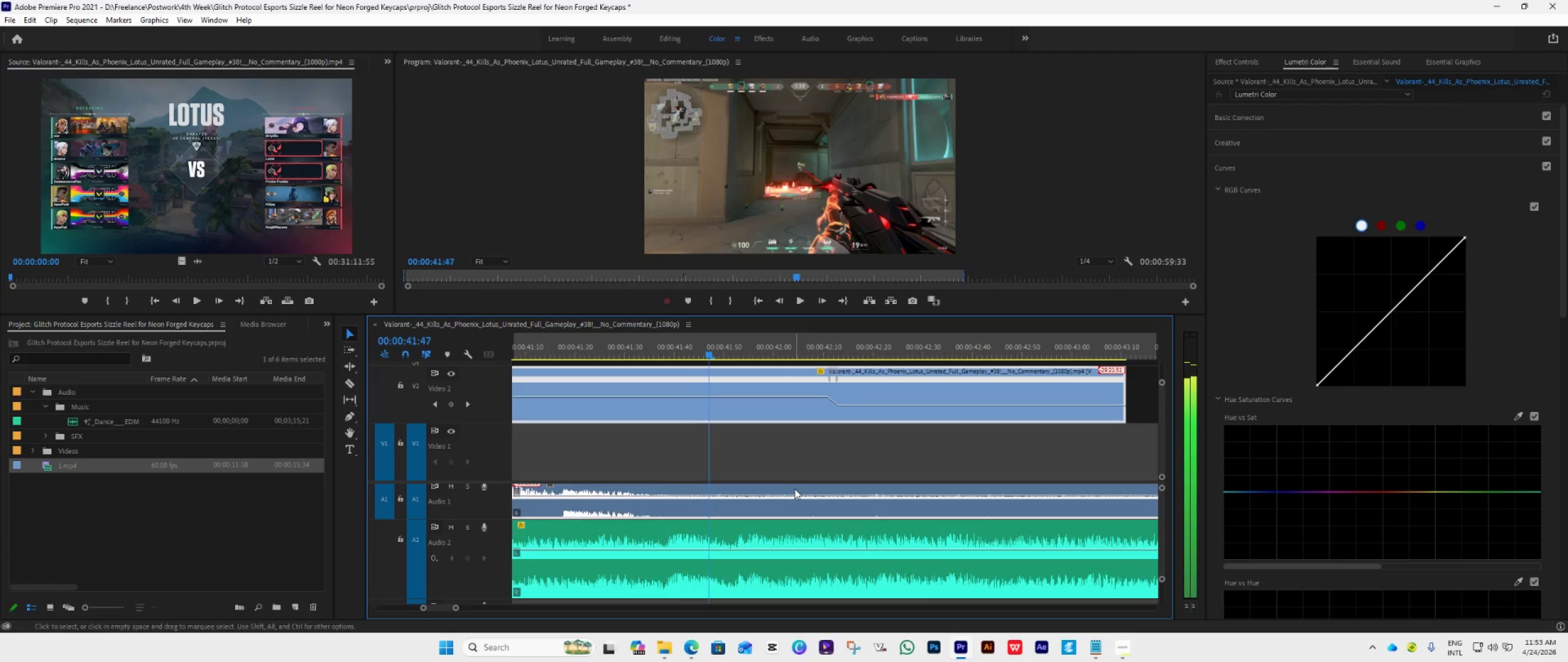 
key(ArrowRight)
 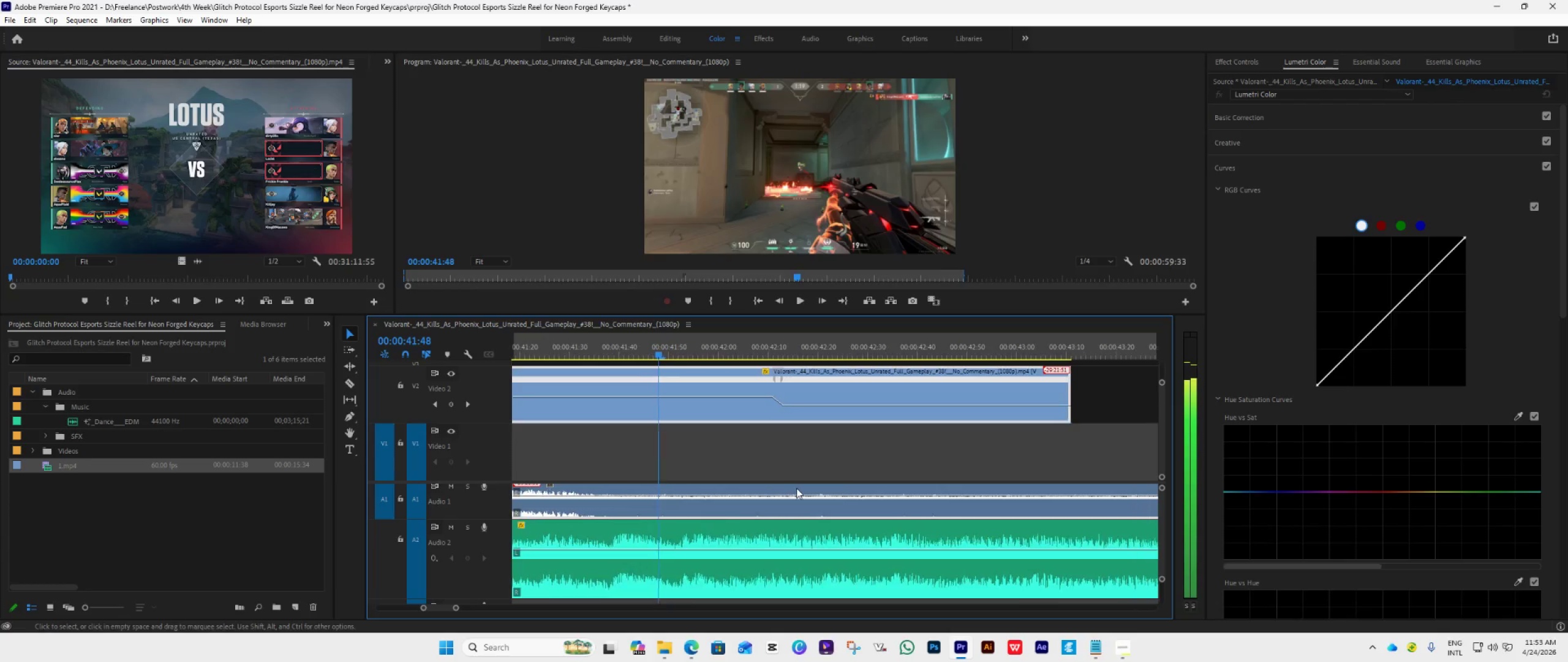 
key(ArrowRight)
 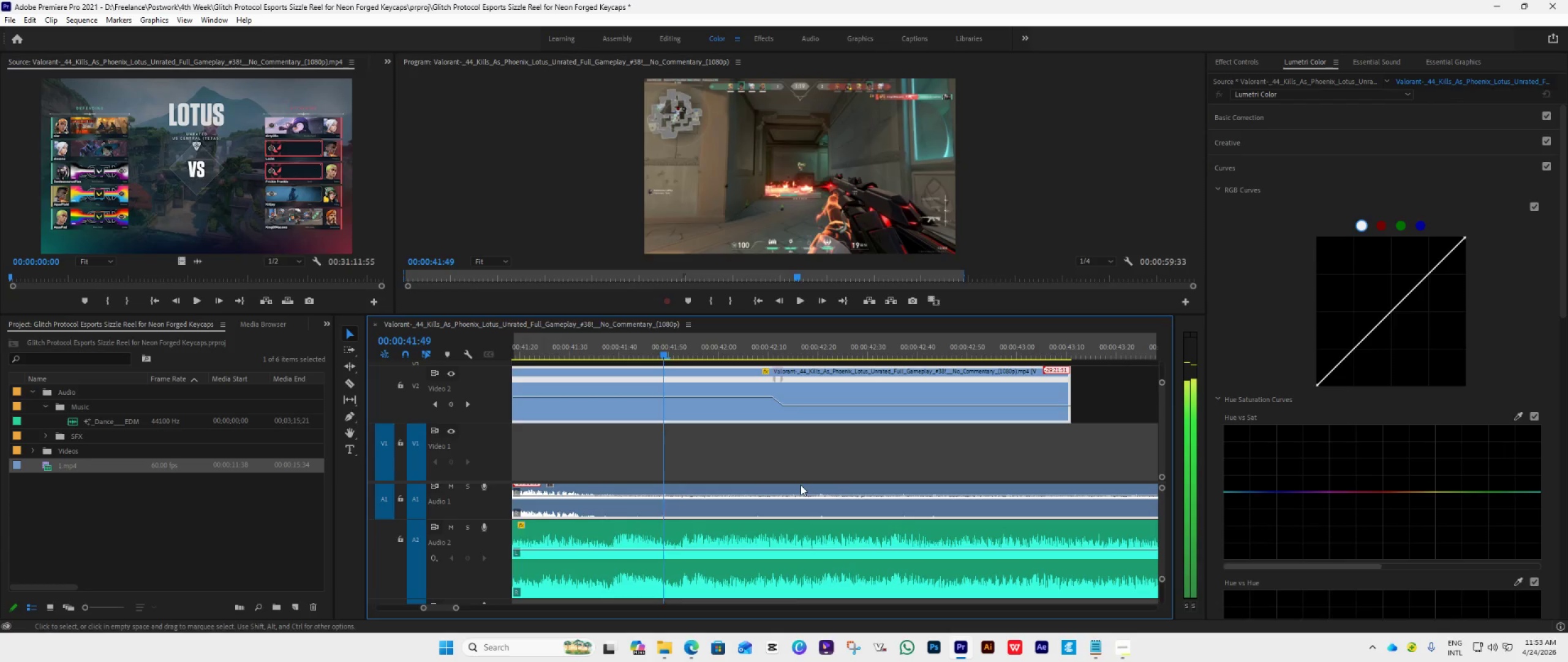 
key(ArrowRight)
 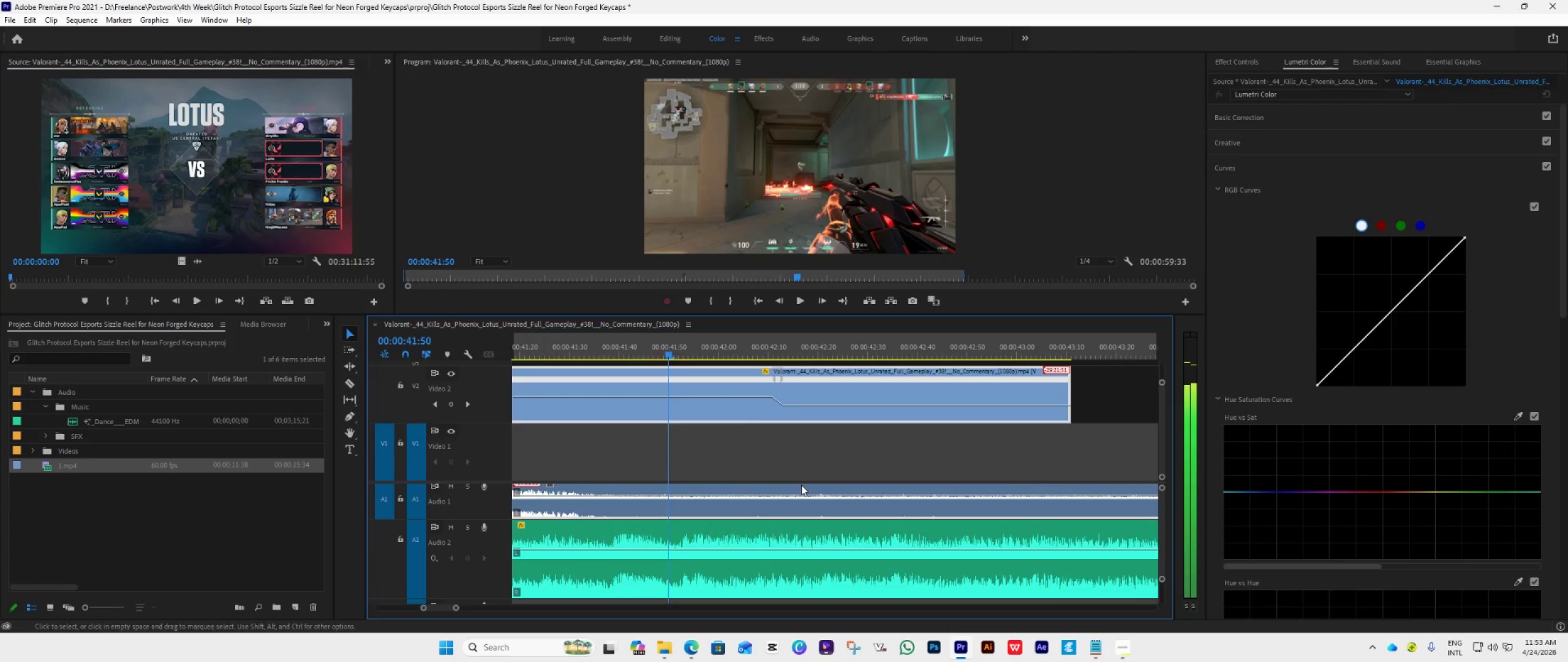 
key(ArrowRight)
 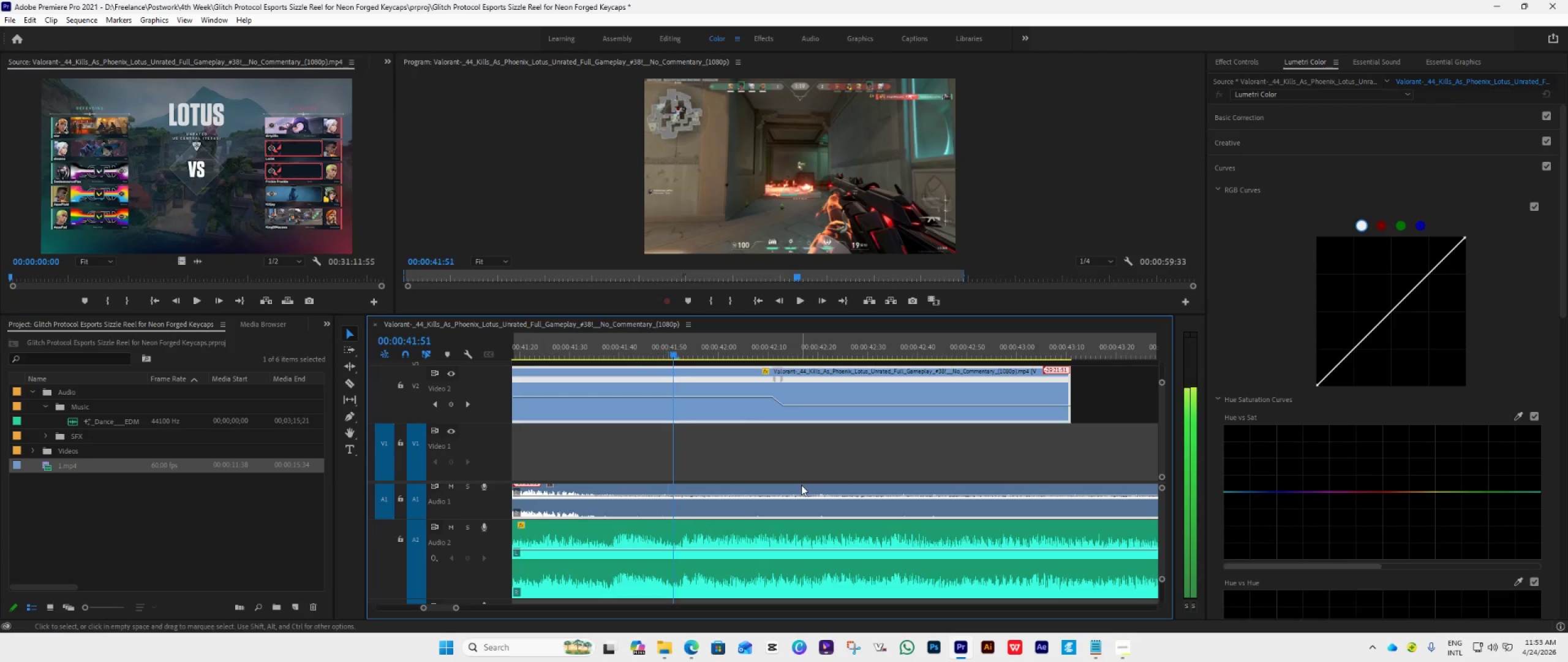 
scroll: coordinate [794, 489], scroll_direction: down, amount: 3.0
 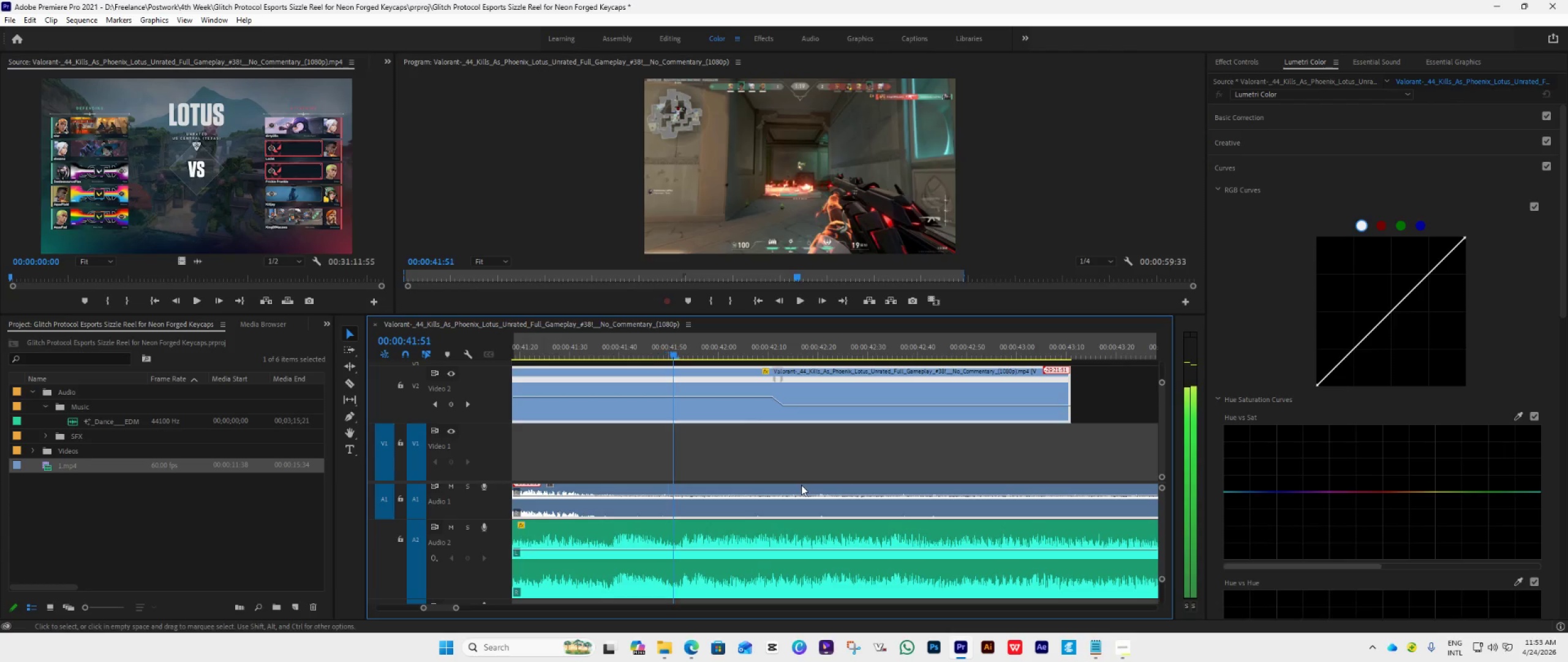 
key(ArrowRight)
 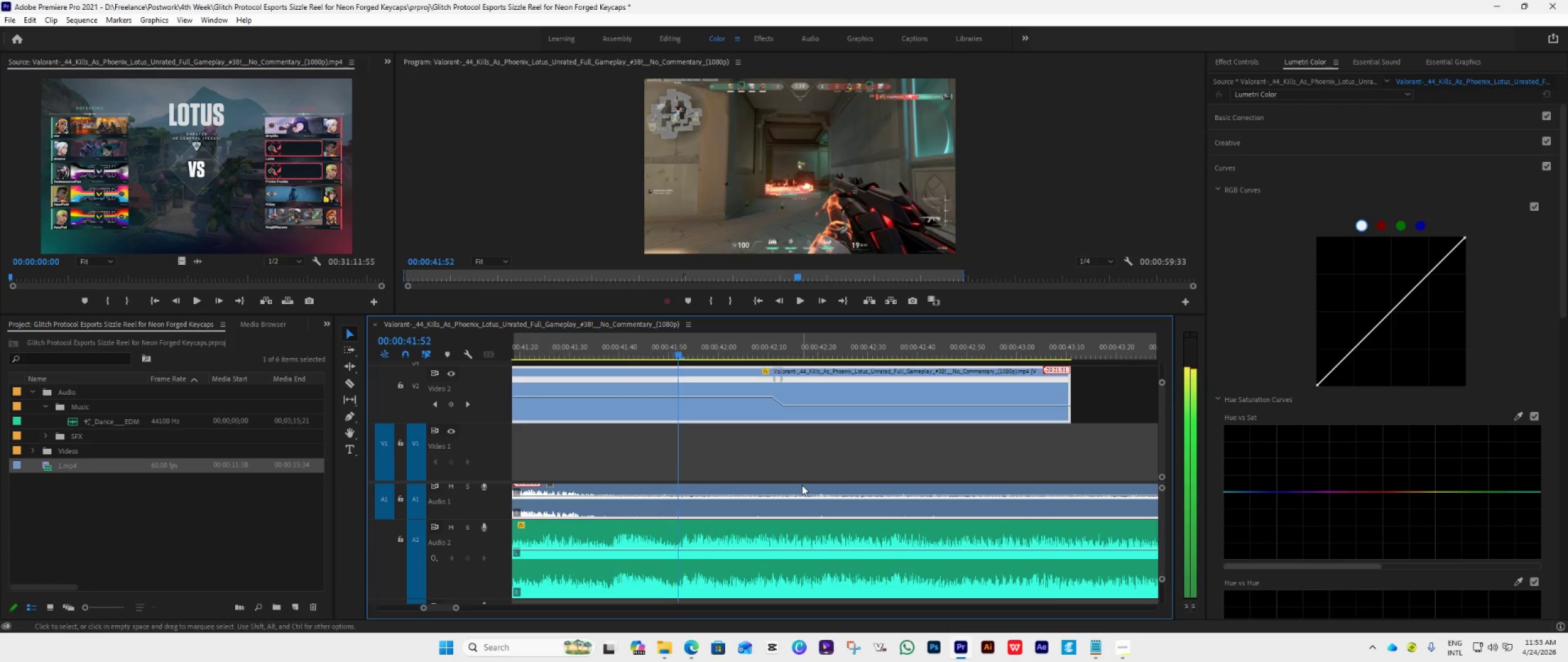 
key(ArrowRight)
 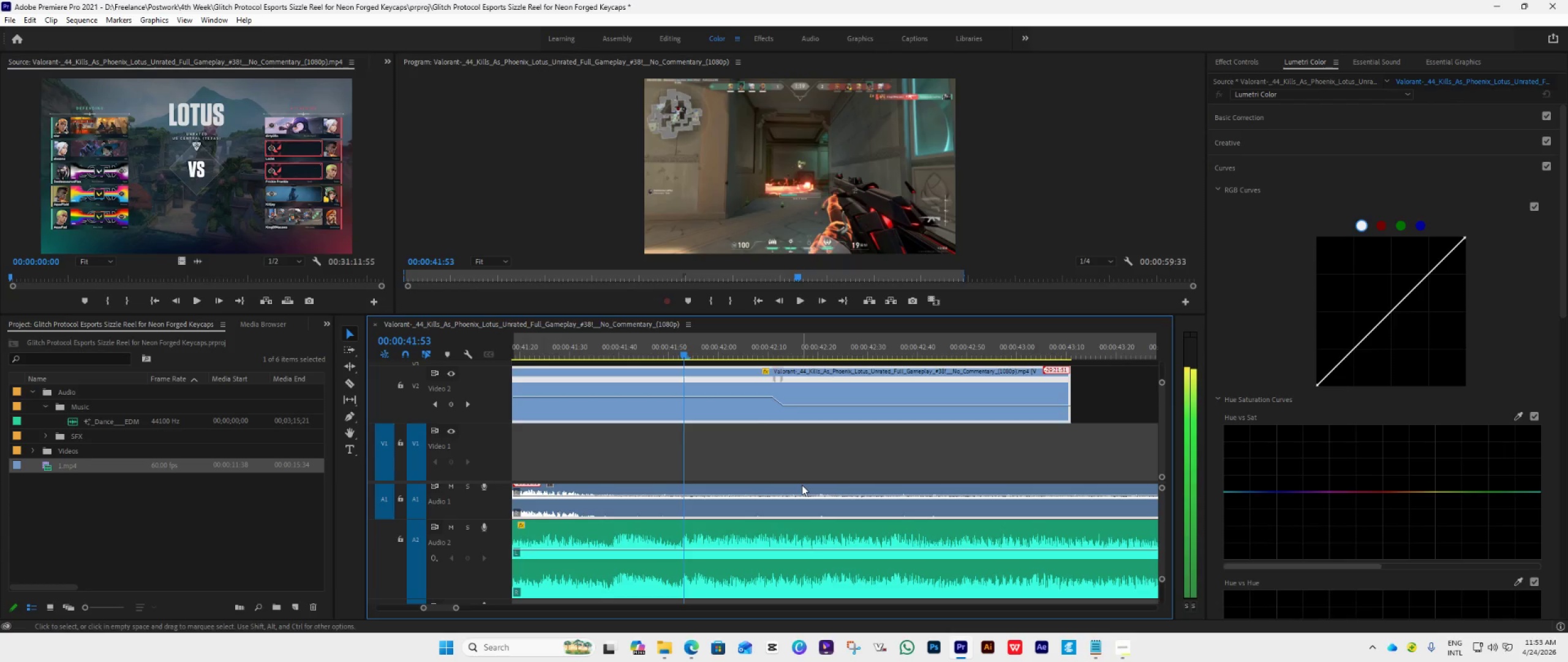 
key(ArrowRight)
 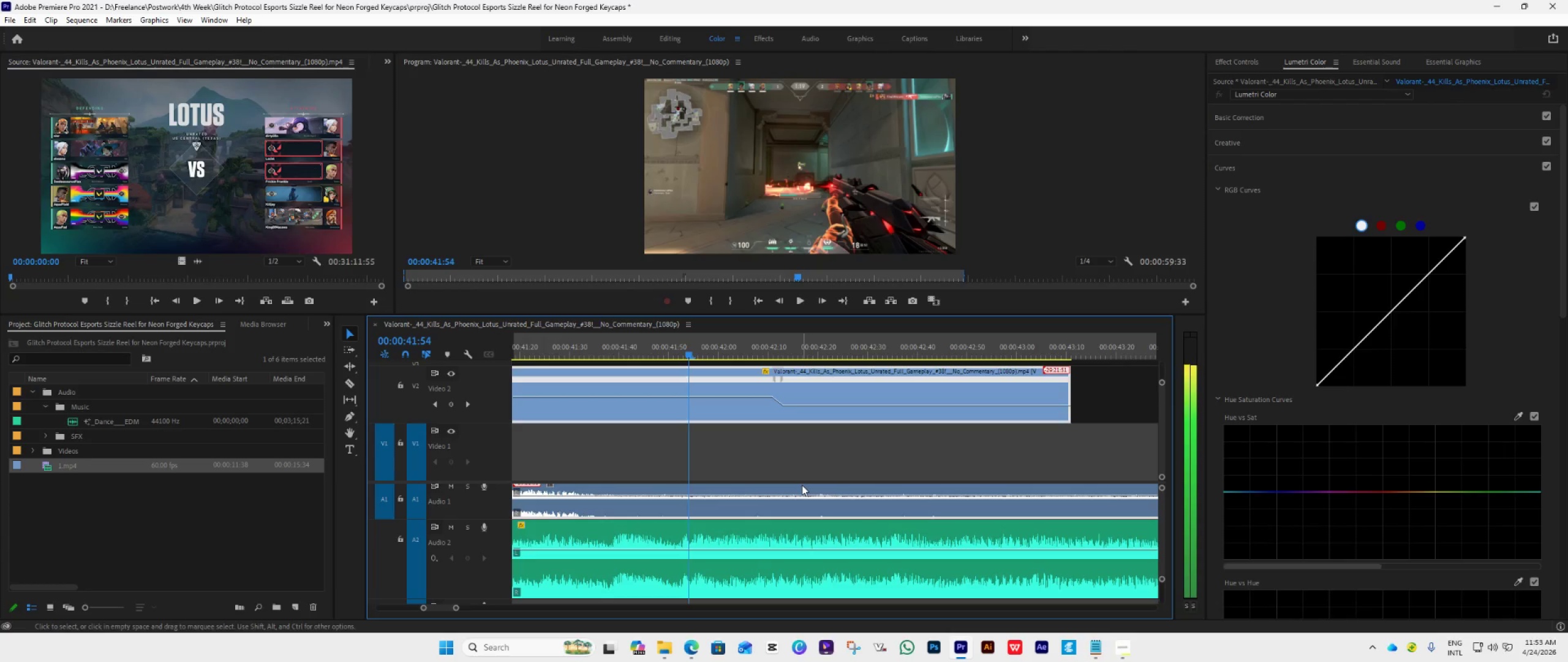 
key(ArrowRight)
 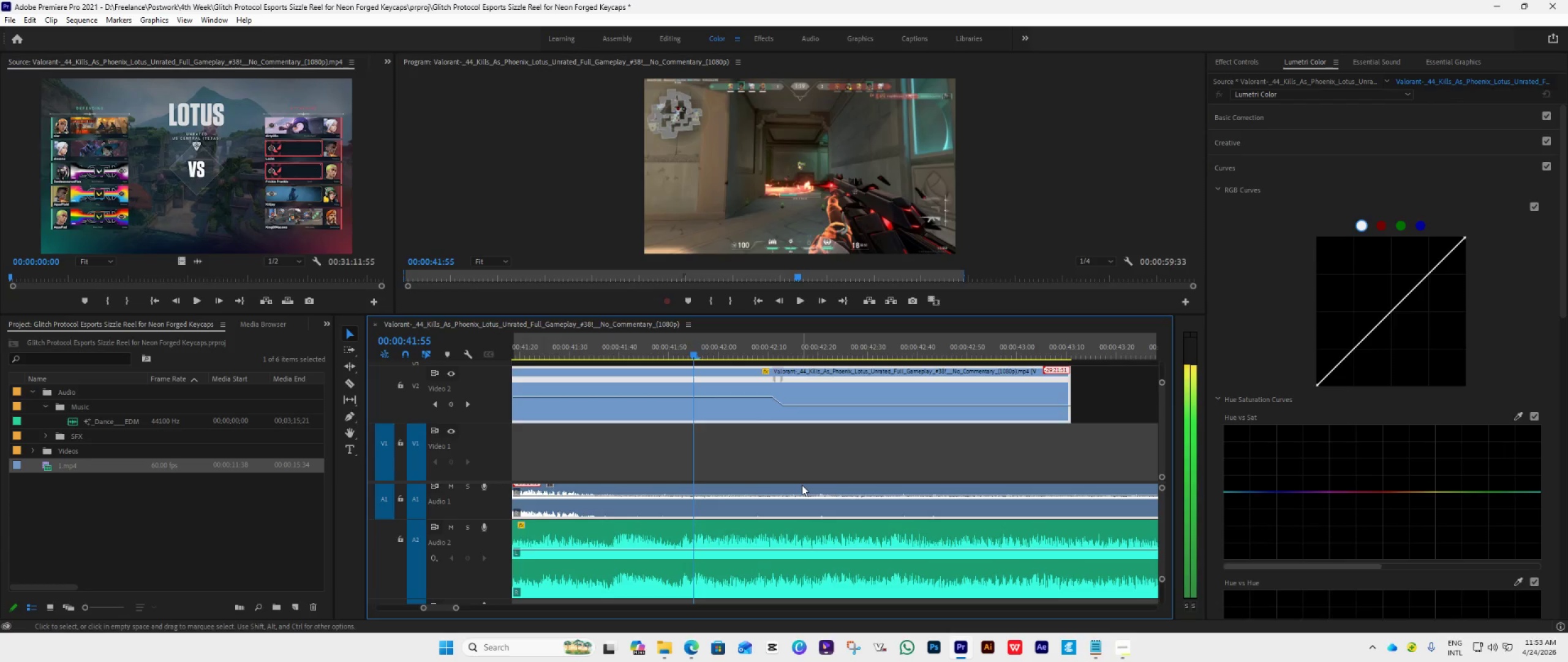 
key(ArrowRight)
 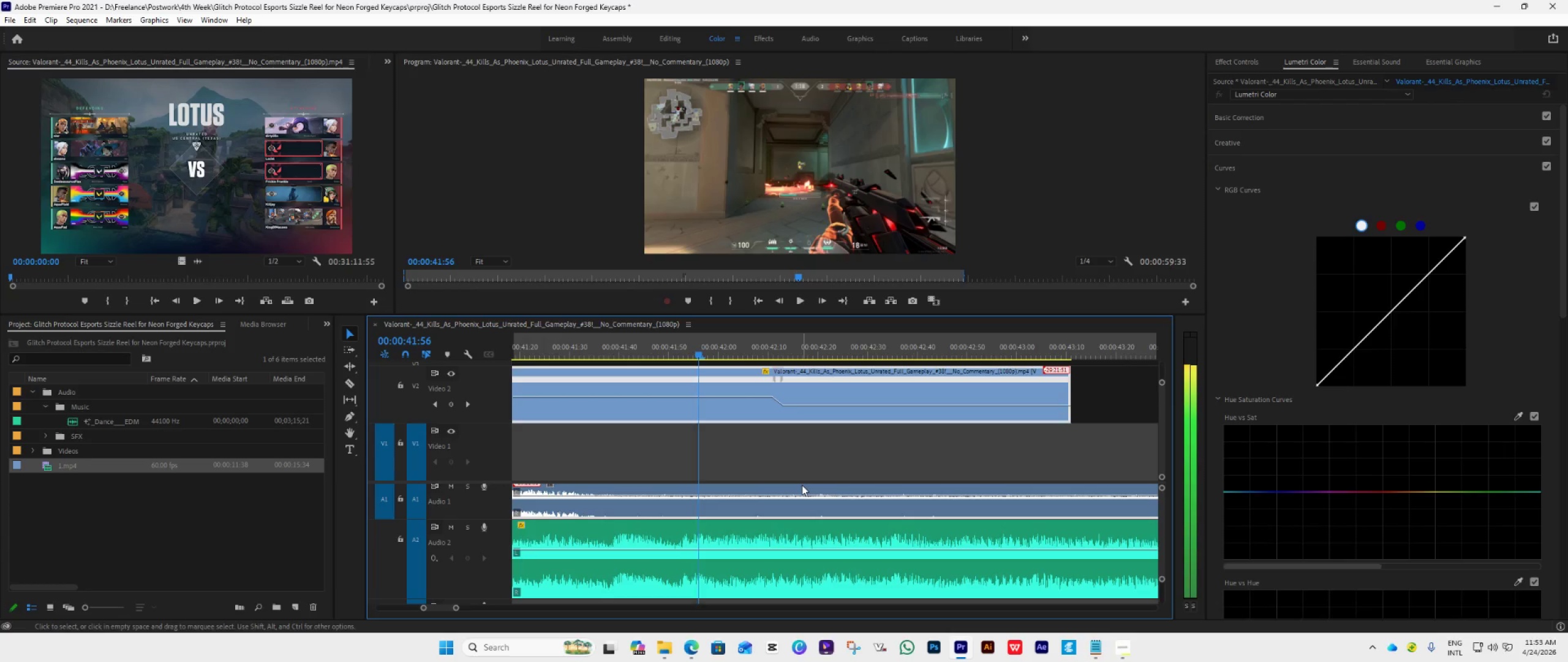 
key(ArrowRight)
 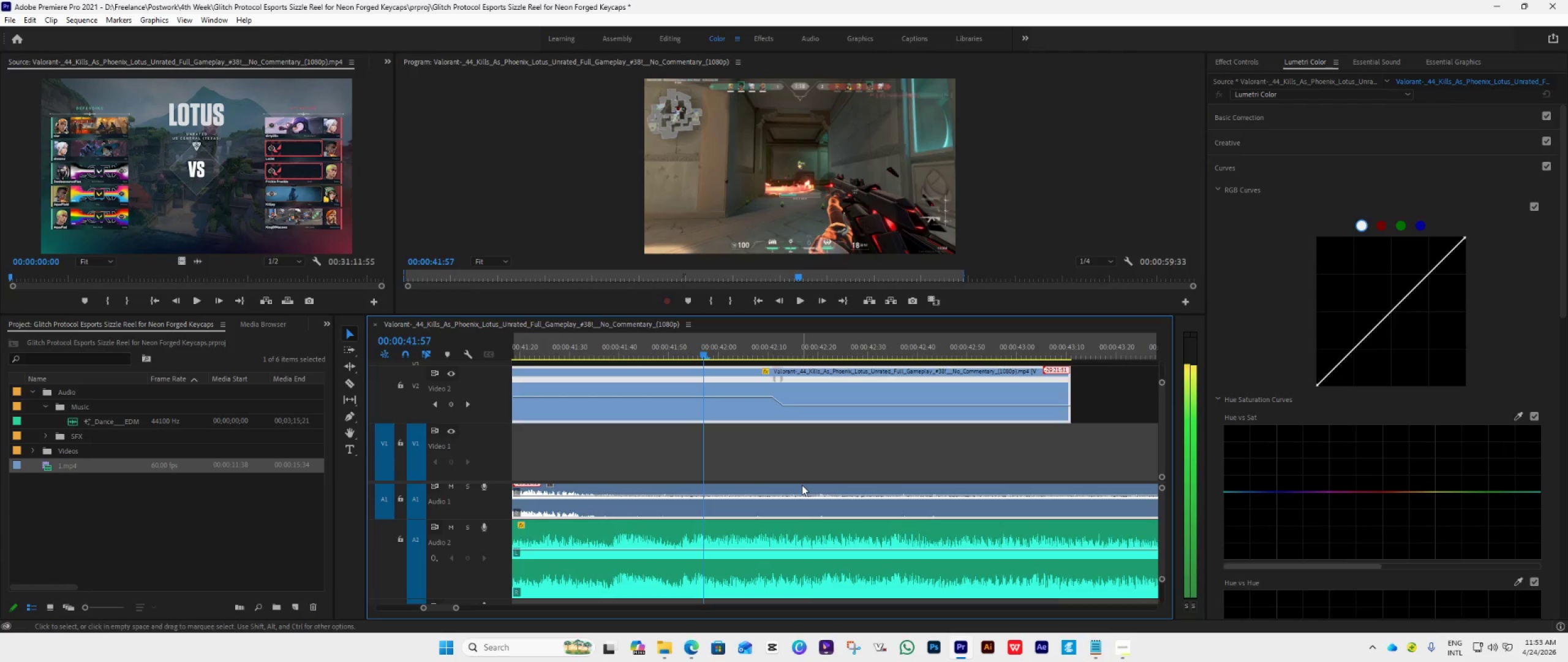 
key(ArrowRight)
 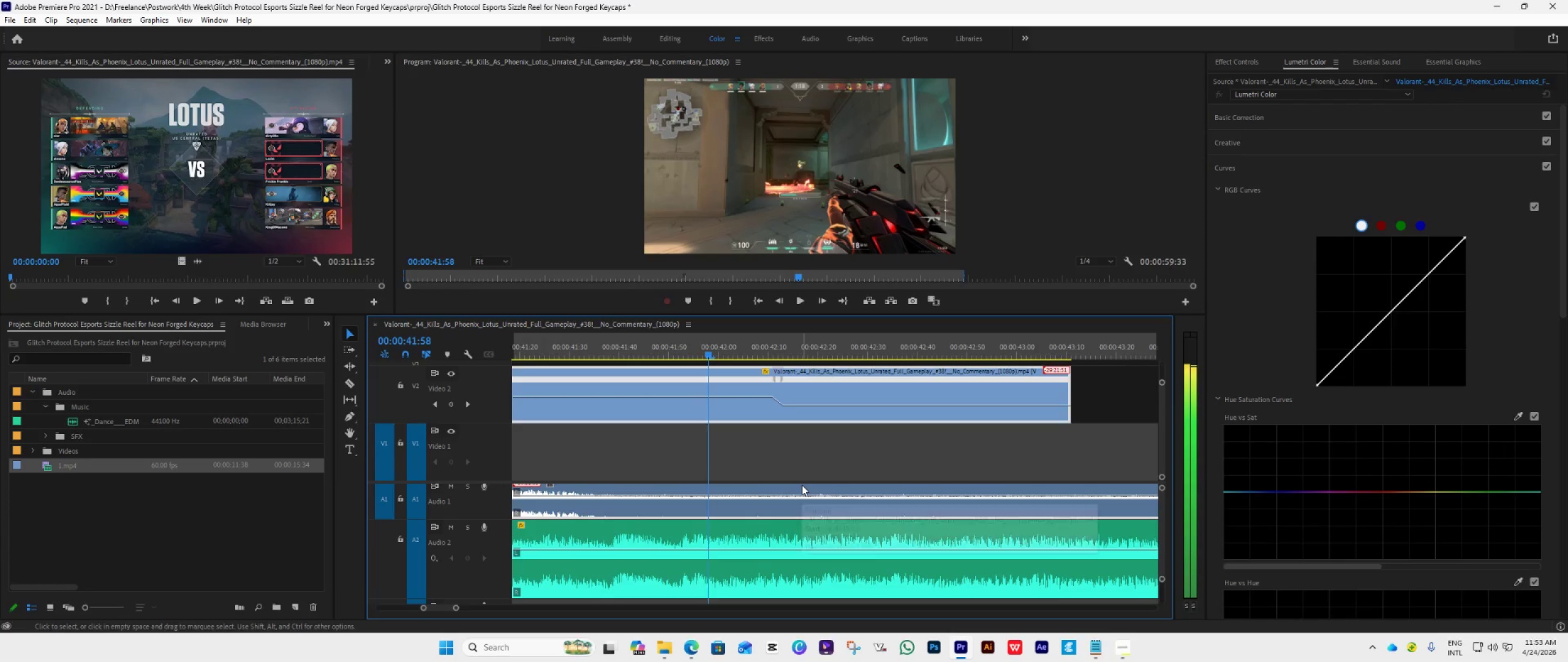 
key(ArrowRight)
 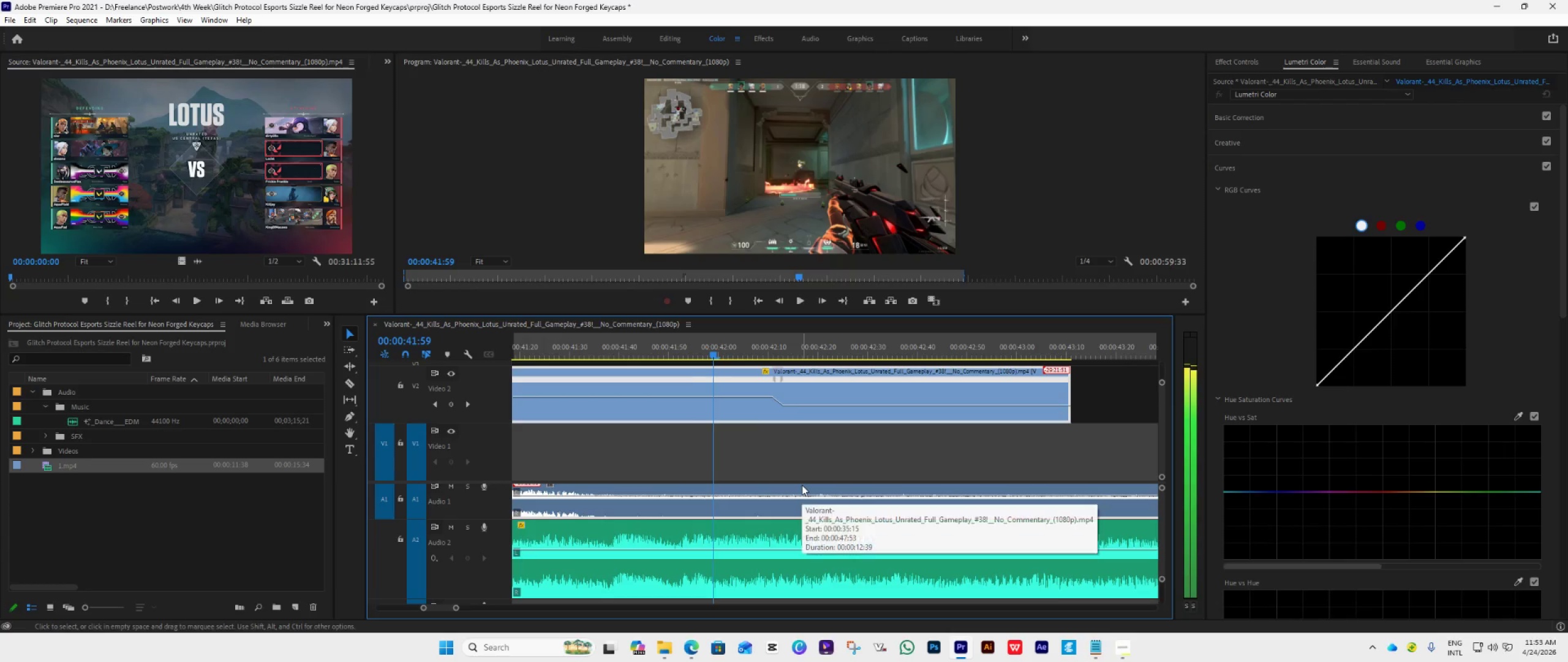 
key(ArrowRight)
 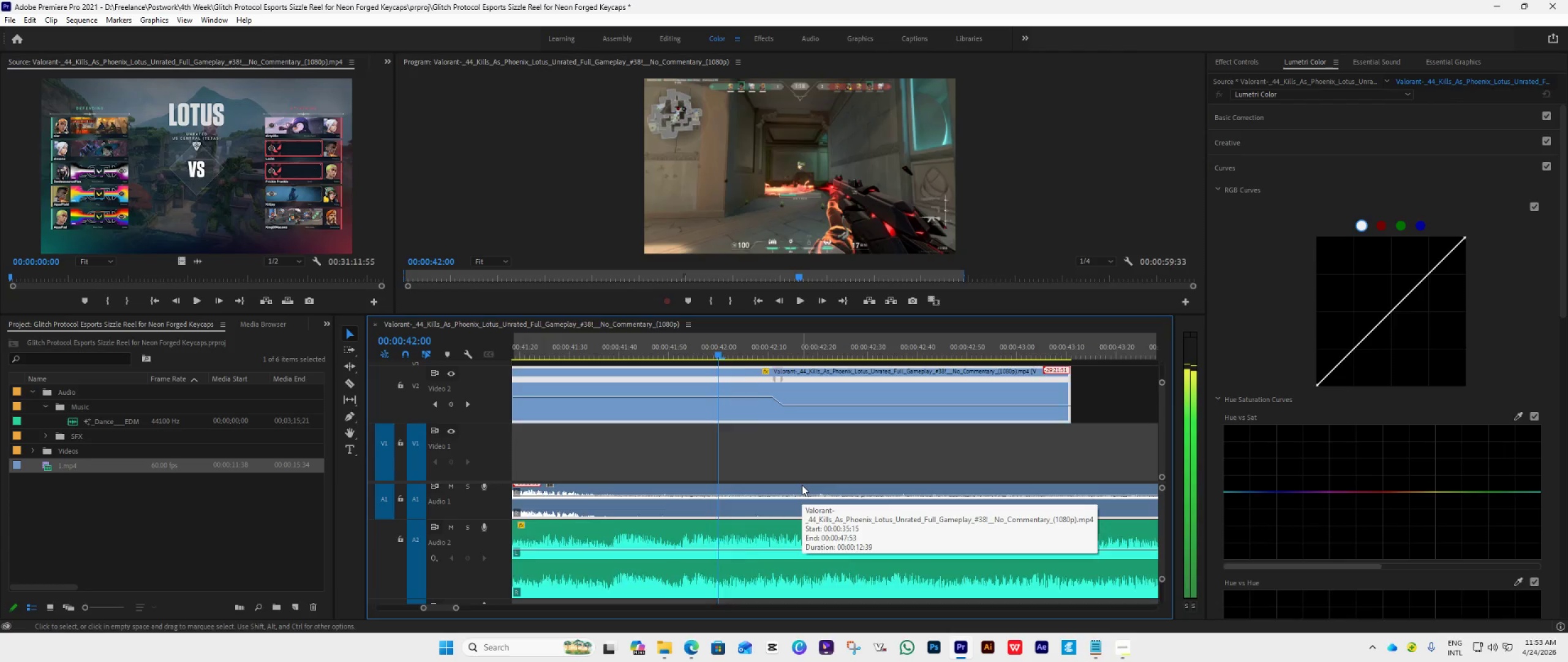 
key(ArrowRight)
 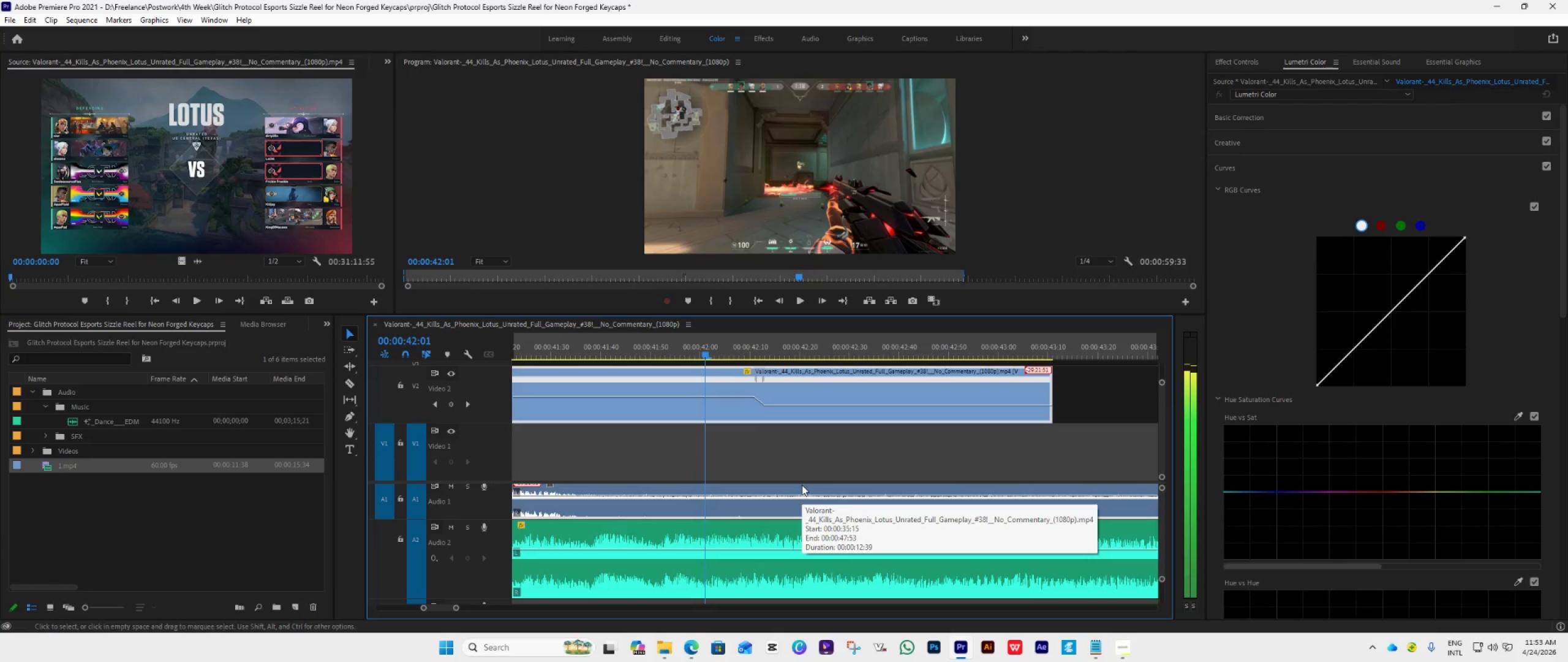 
key(ArrowRight)
 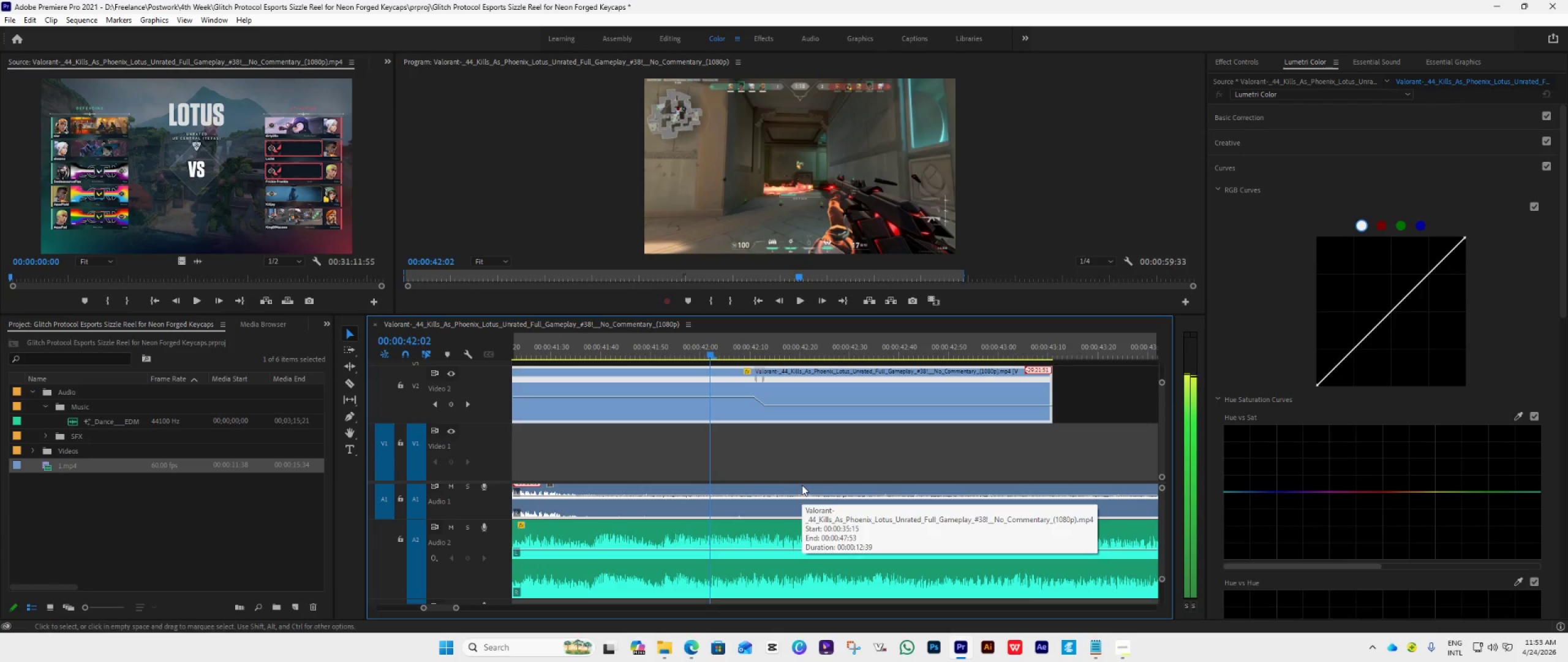 
scroll: coordinate [802, 485], scroll_direction: down, amount: 1.0
 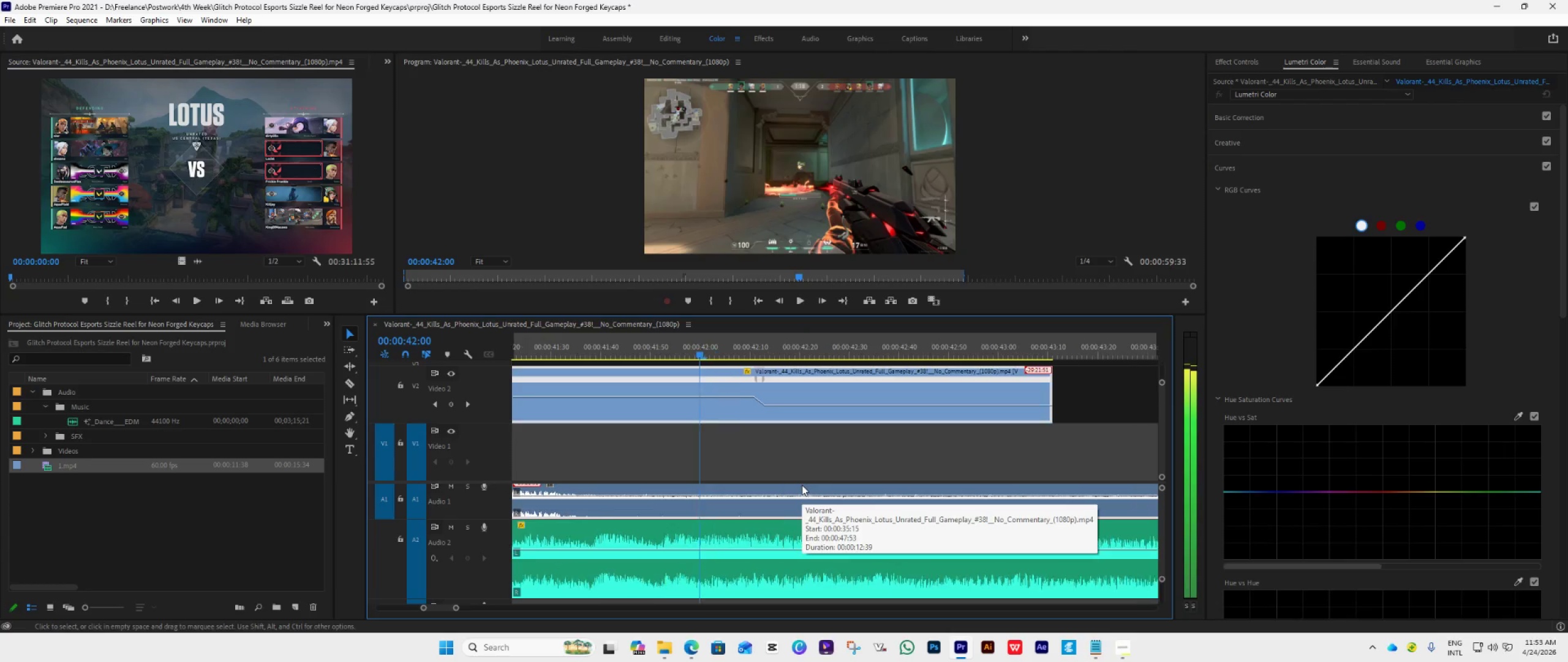 
key(ArrowRight)
 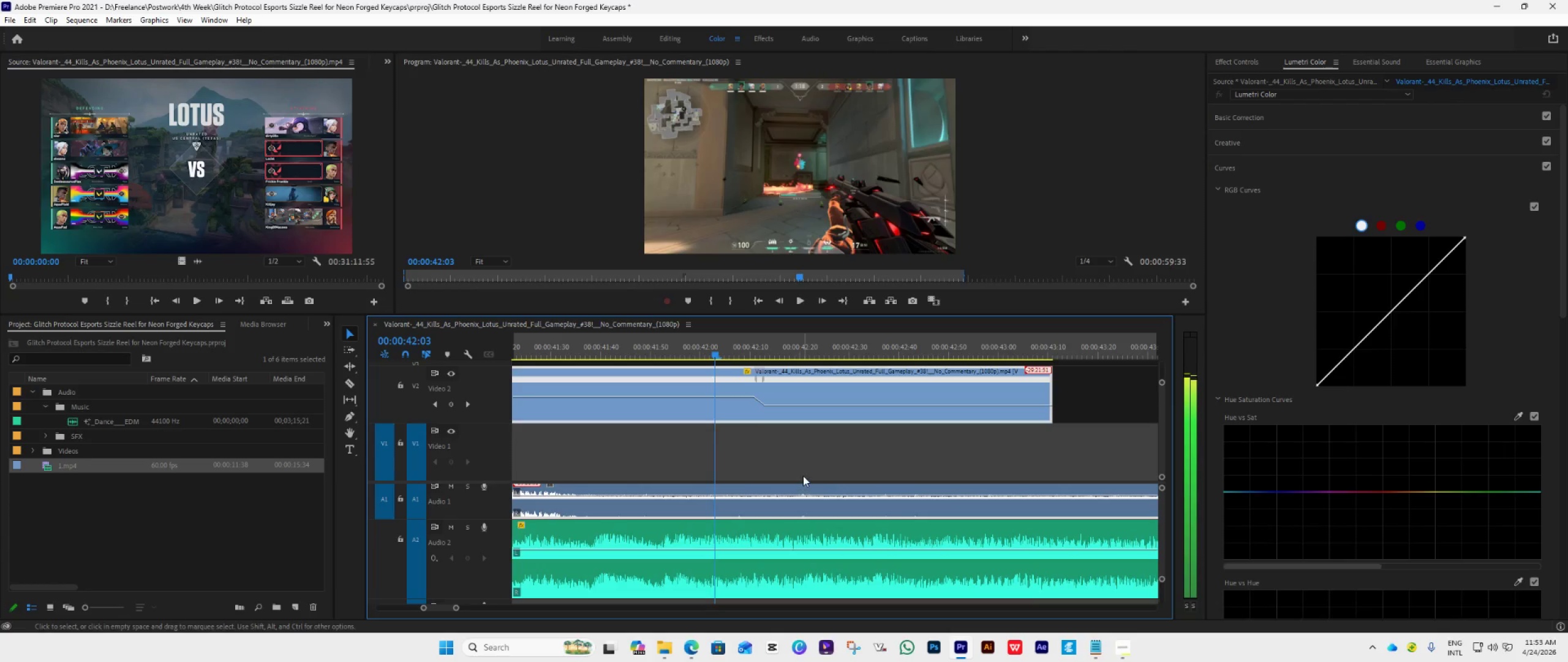 
key(ArrowRight)
 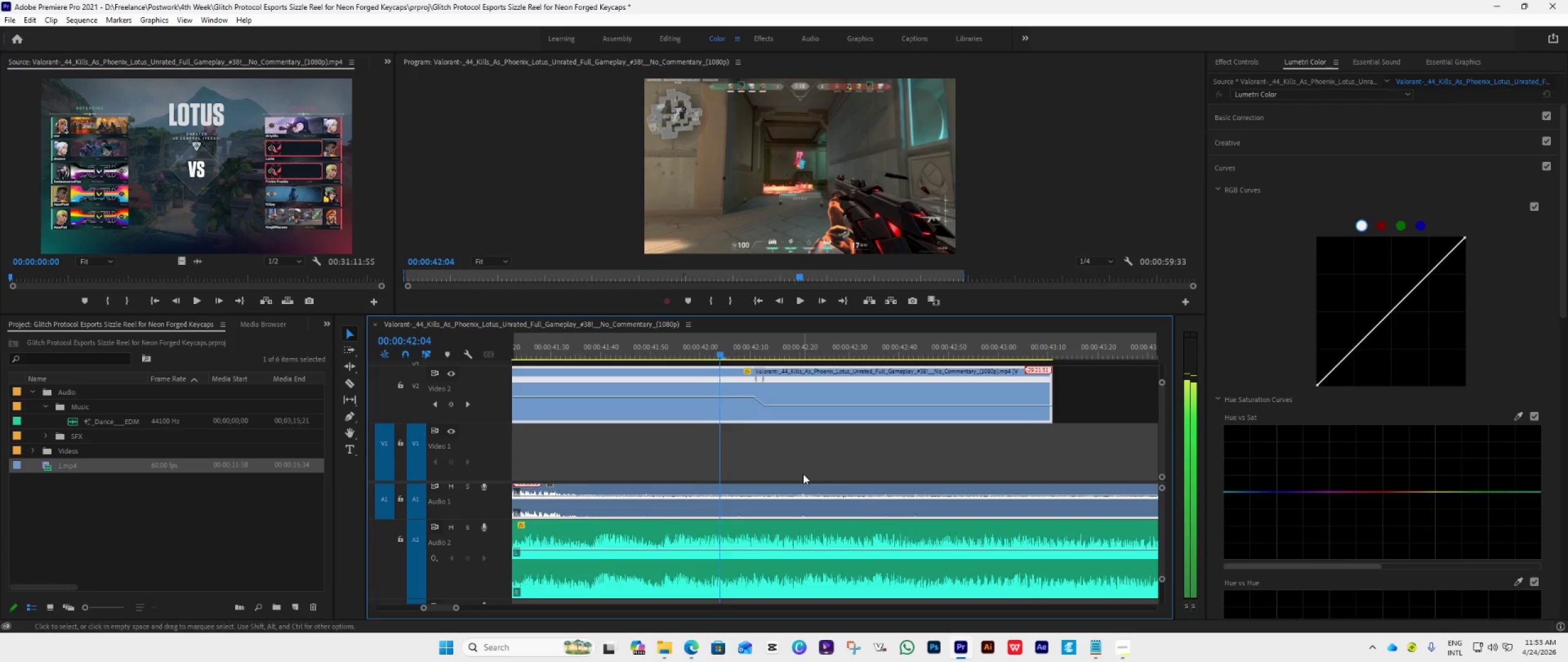 
key(ArrowRight)
 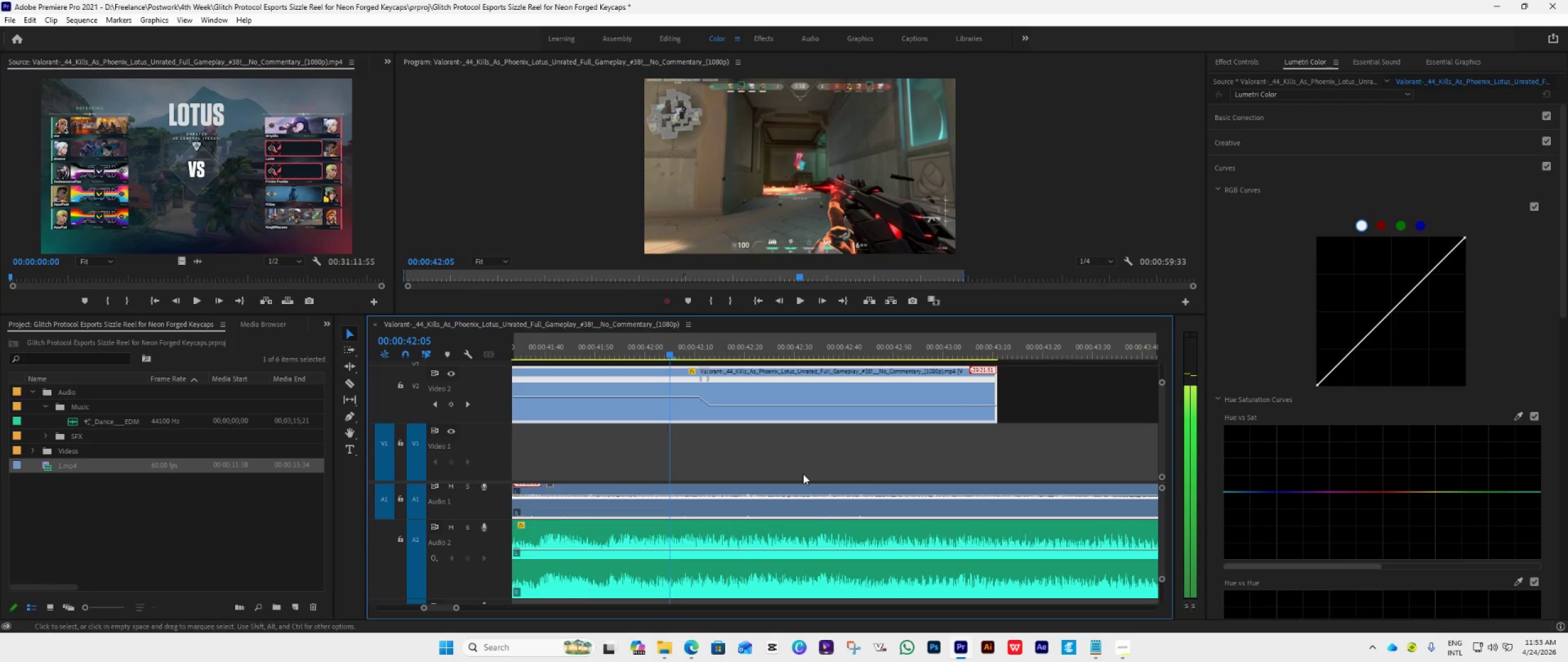 
key(ArrowRight)
 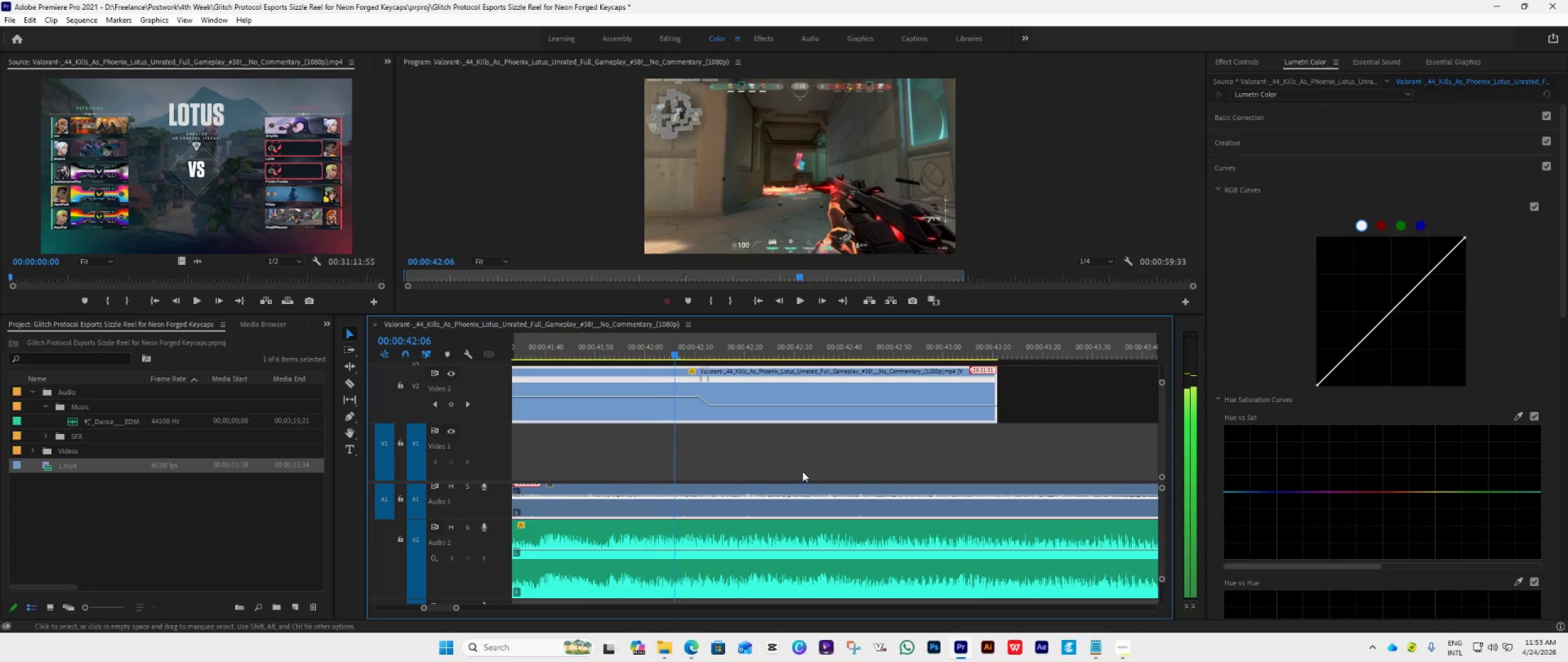 
key(ArrowRight)
 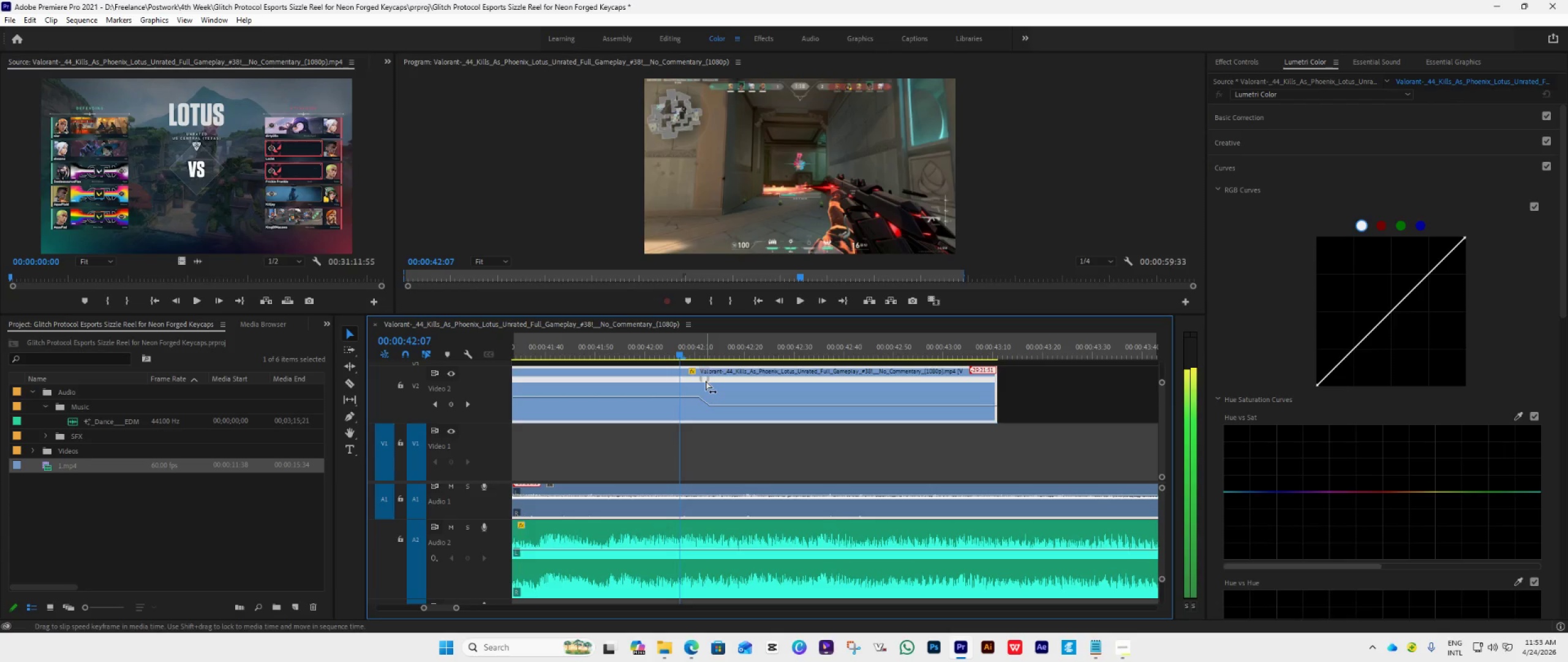 
scroll: coordinate [803, 474], scroll_direction: down, amount: 3.0
 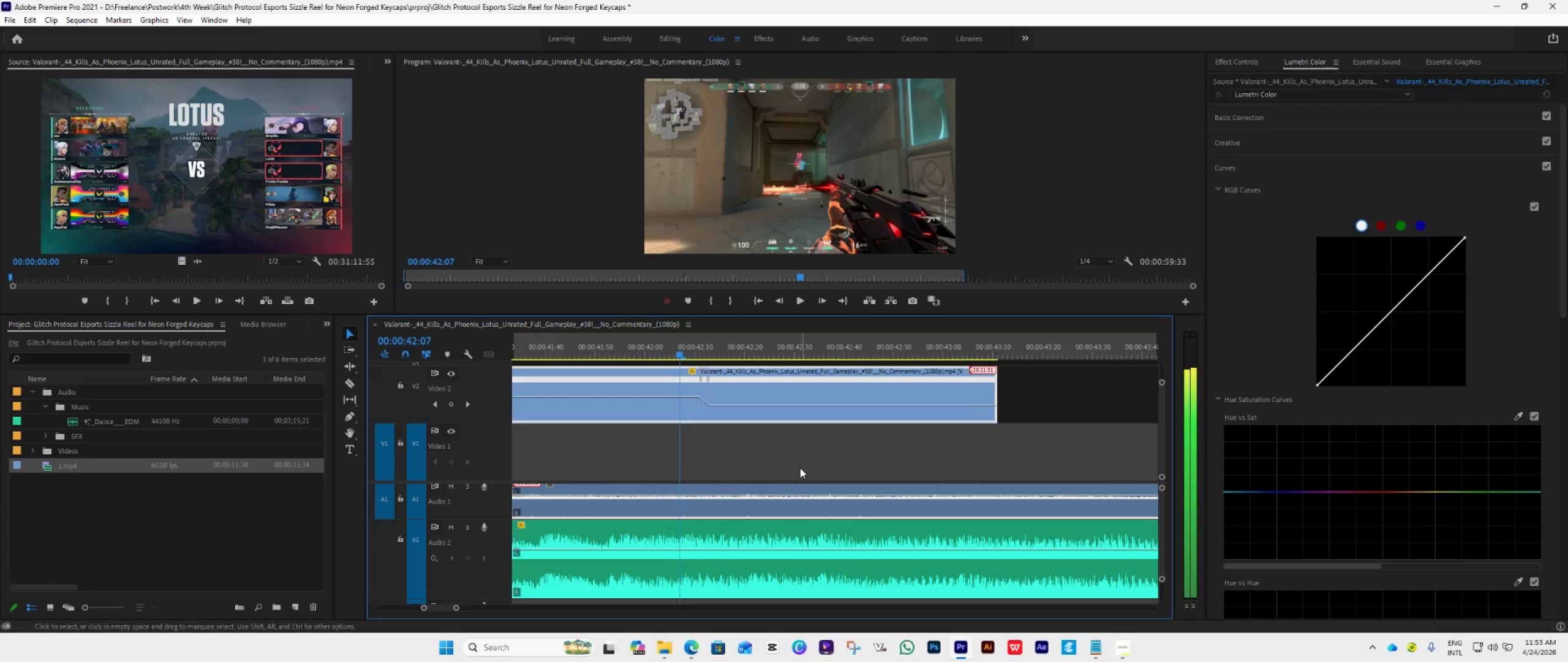 
left_click_drag(start_coordinate=[709, 378], to_coordinate=[739, 387])
 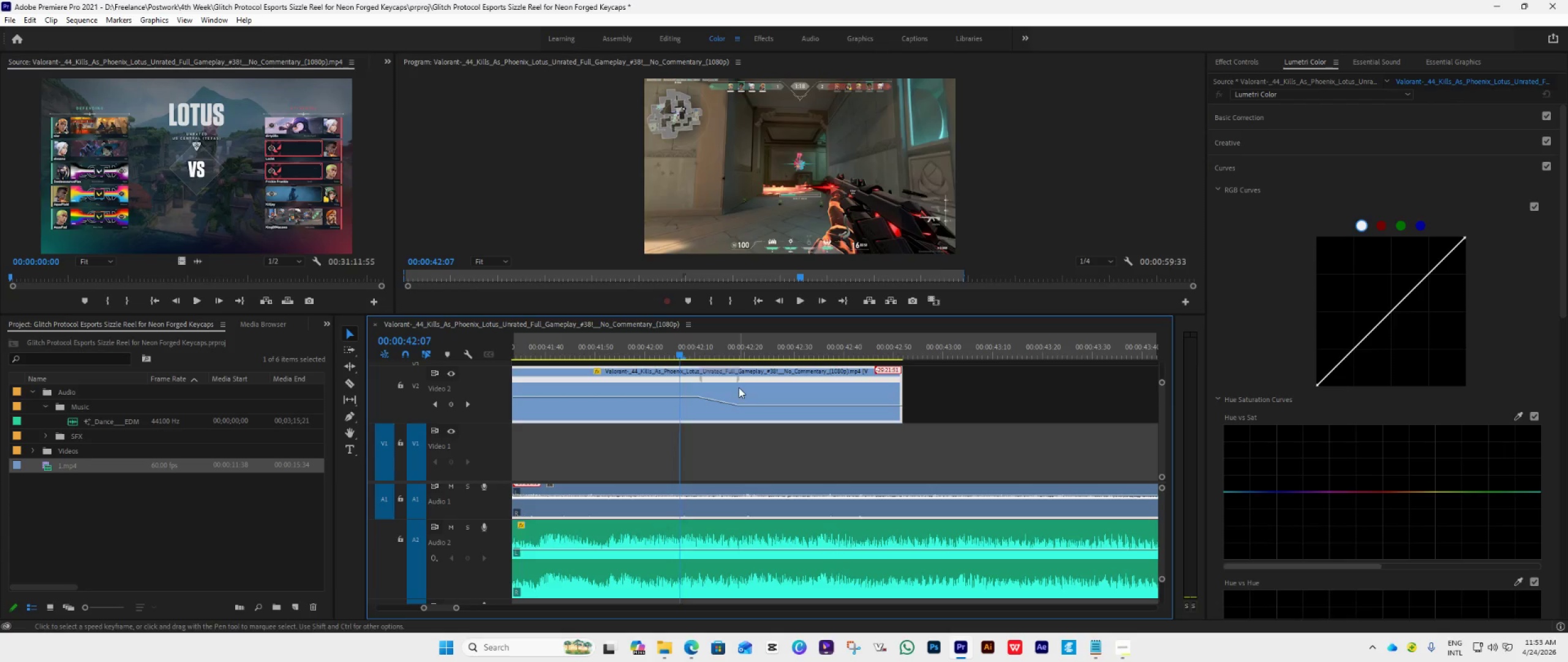 
key(ArrowRight)
 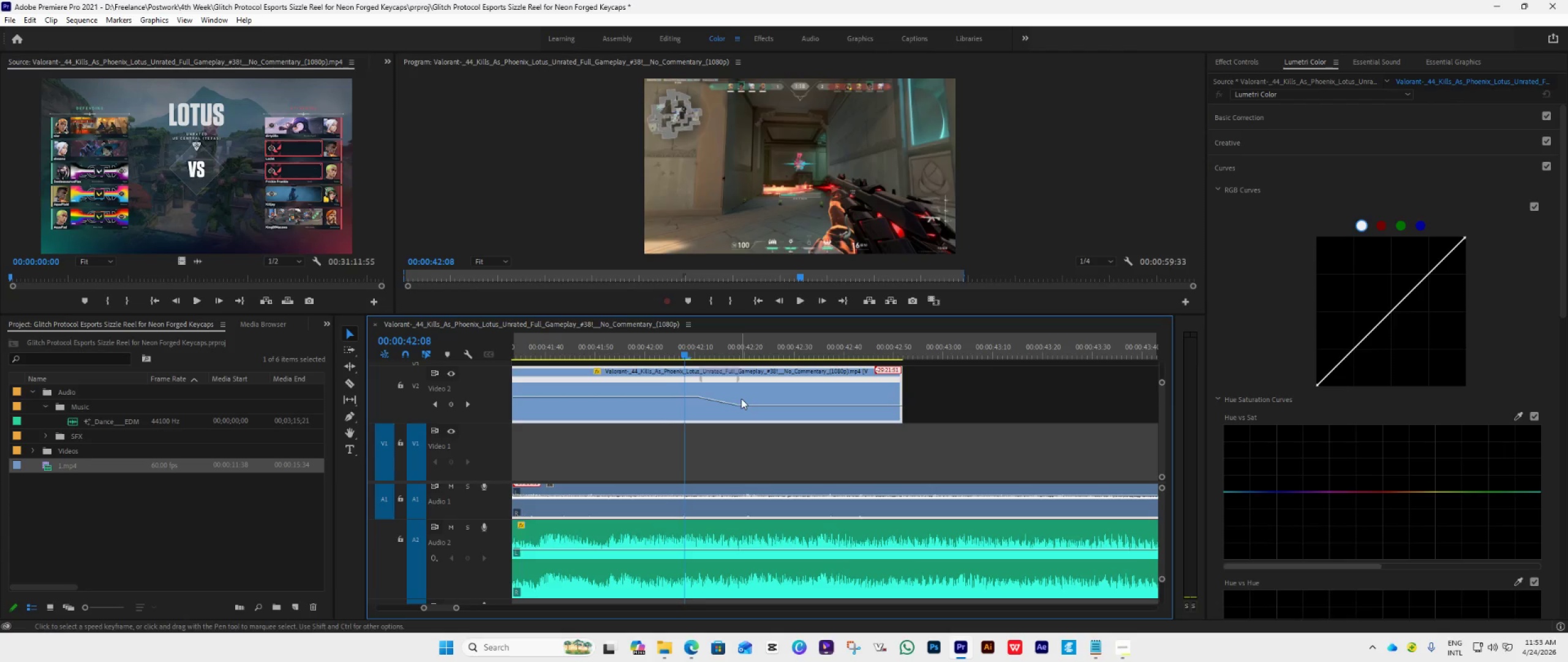 
key(ArrowRight)
 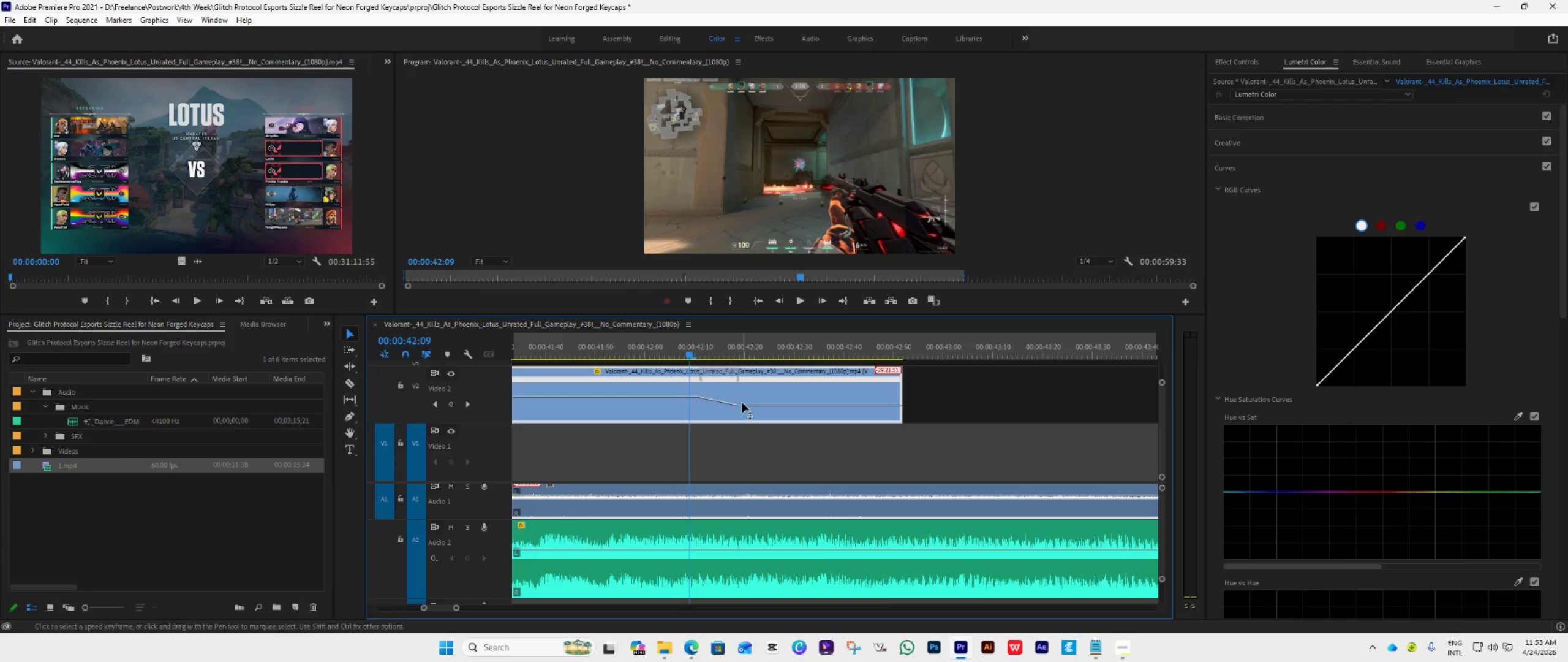 
key(ArrowRight)
 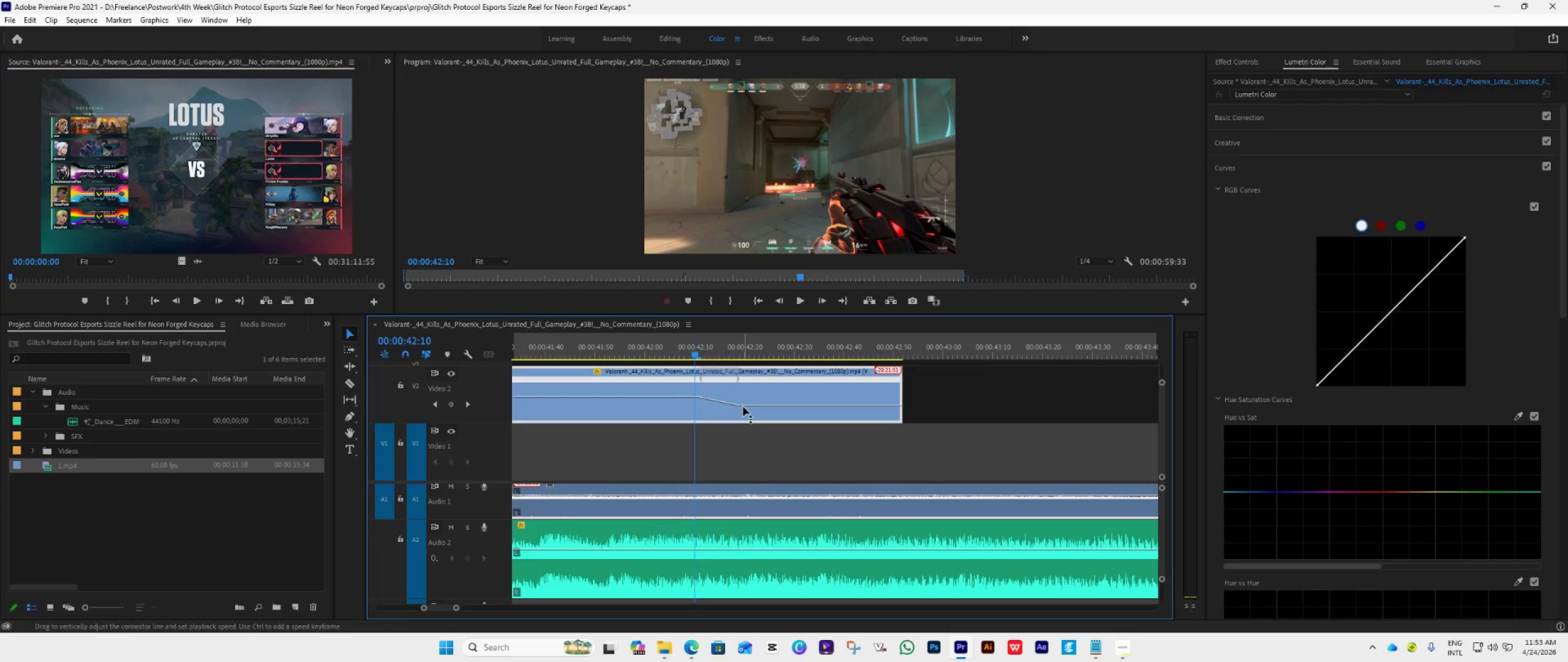 
key(ArrowRight)
 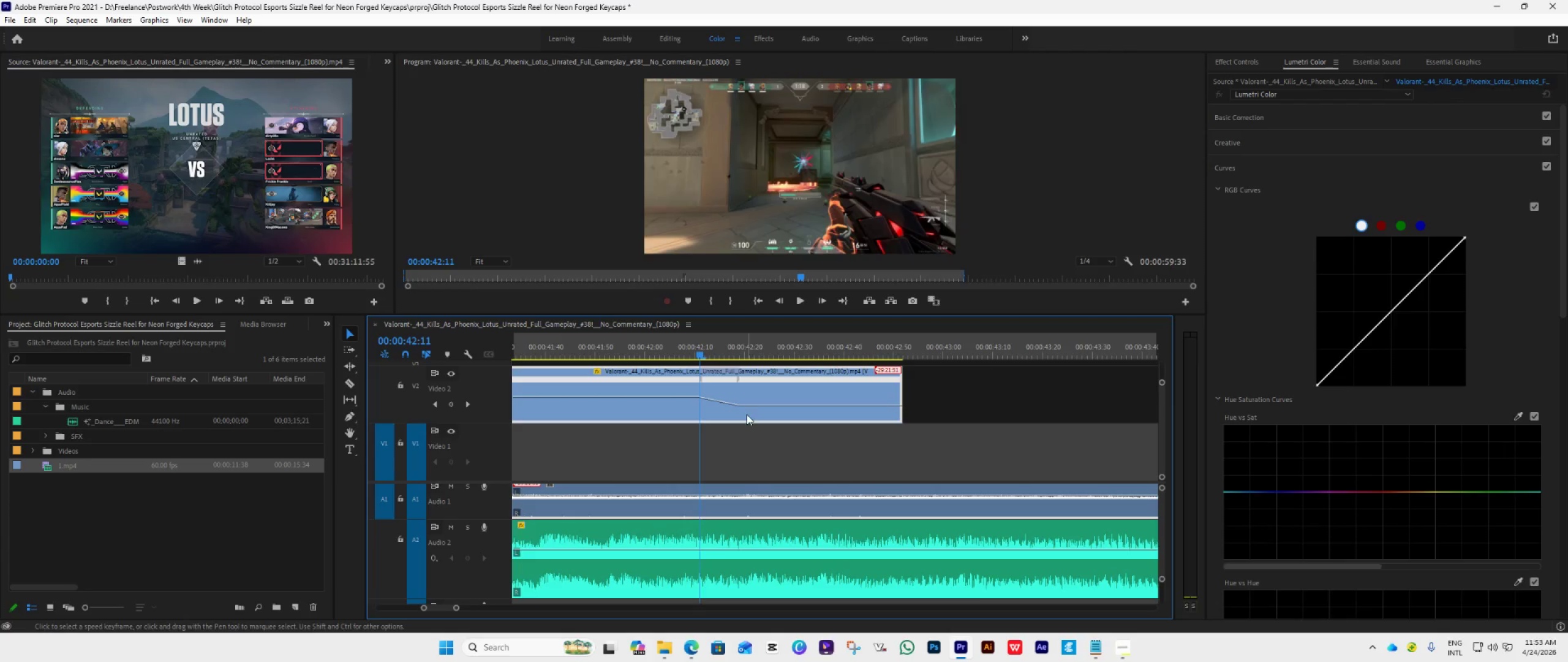 
key(ArrowRight)
 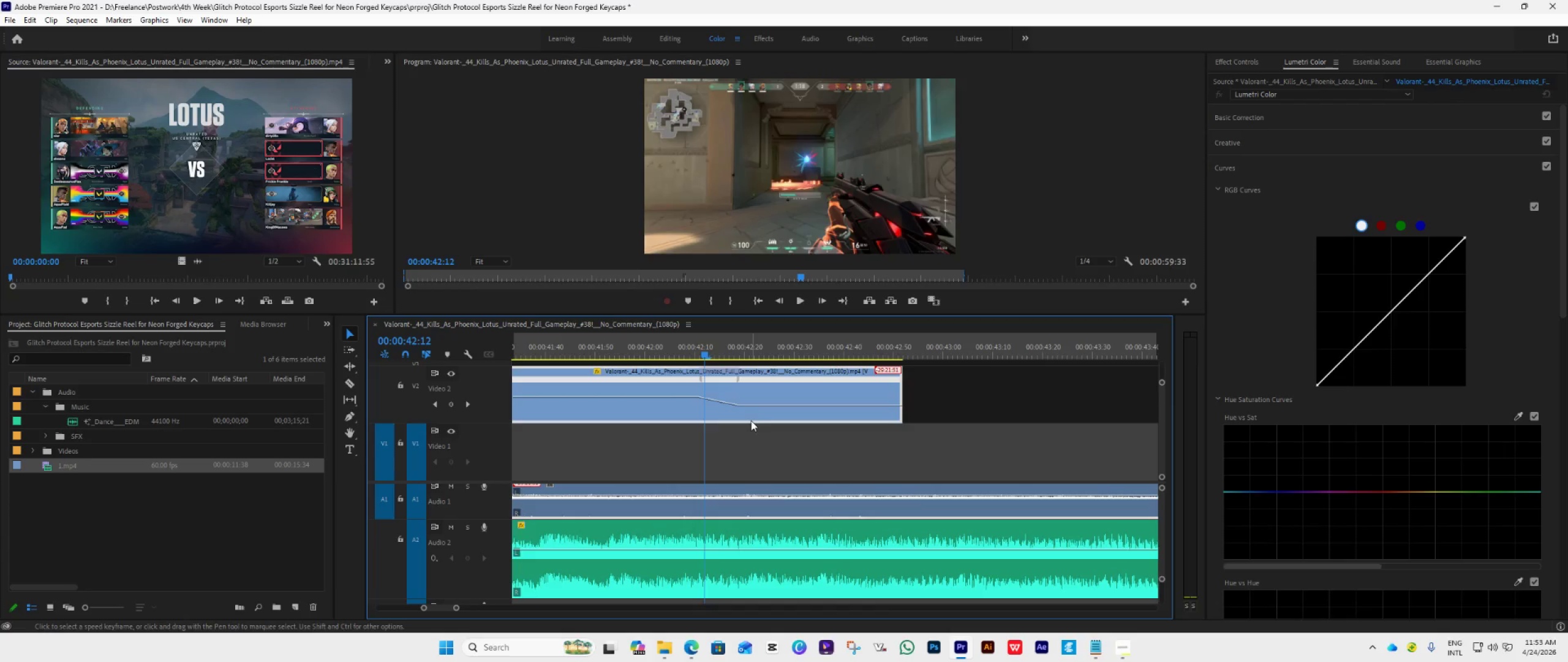 
key(ArrowRight)
 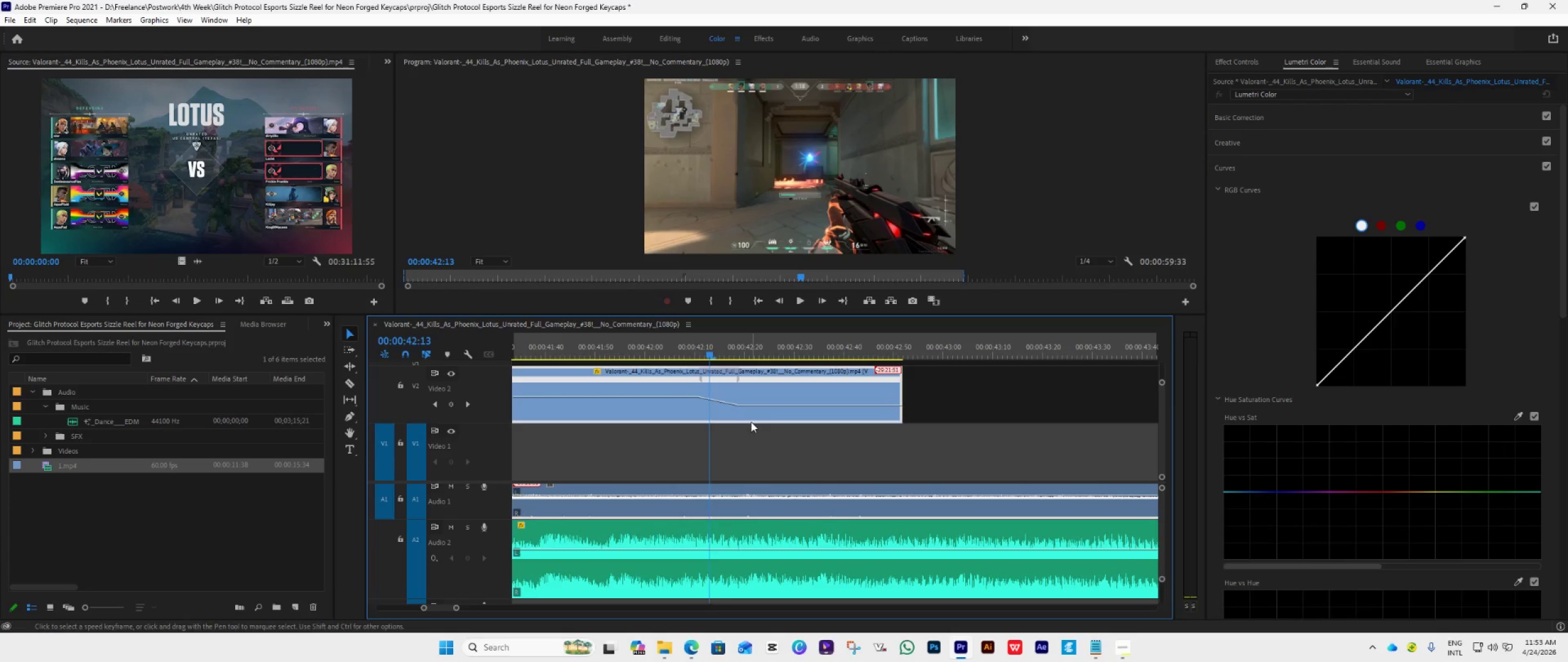 
key(ArrowRight)
 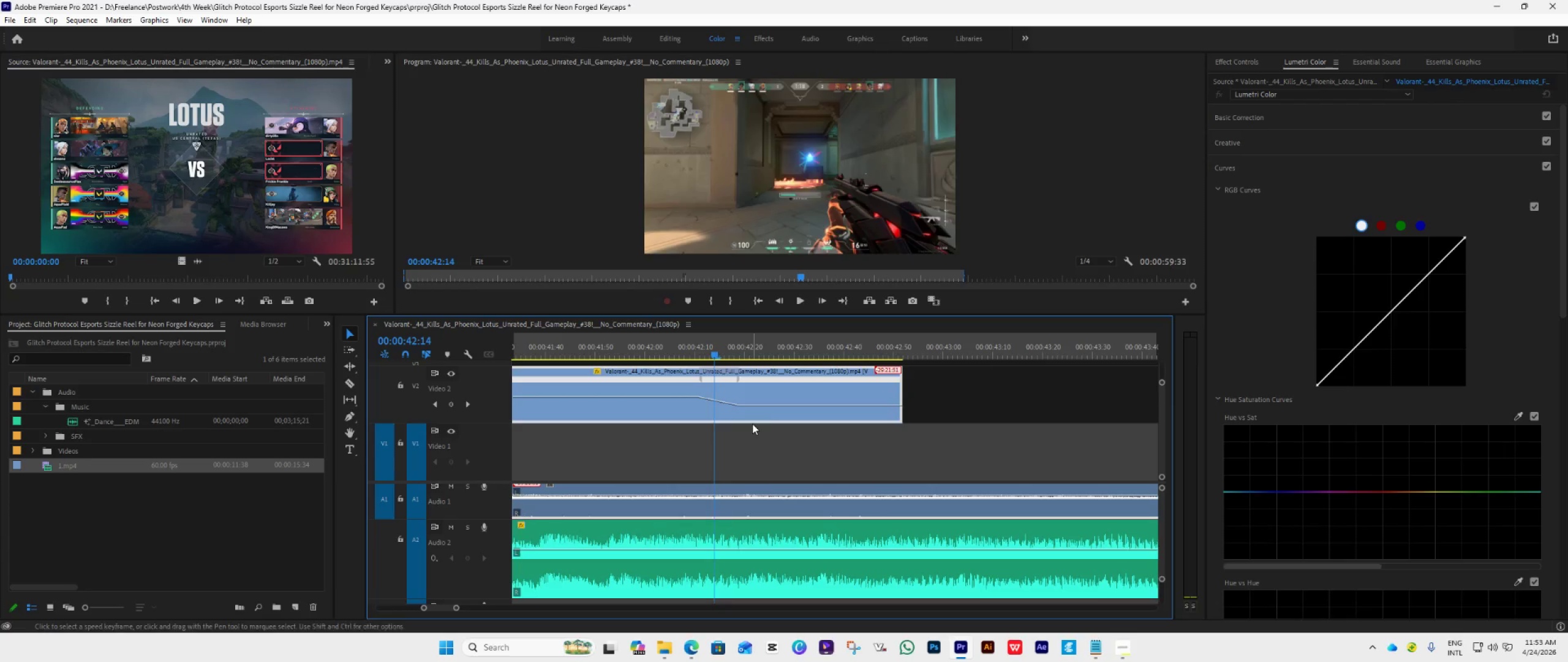 
key(ArrowRight)
 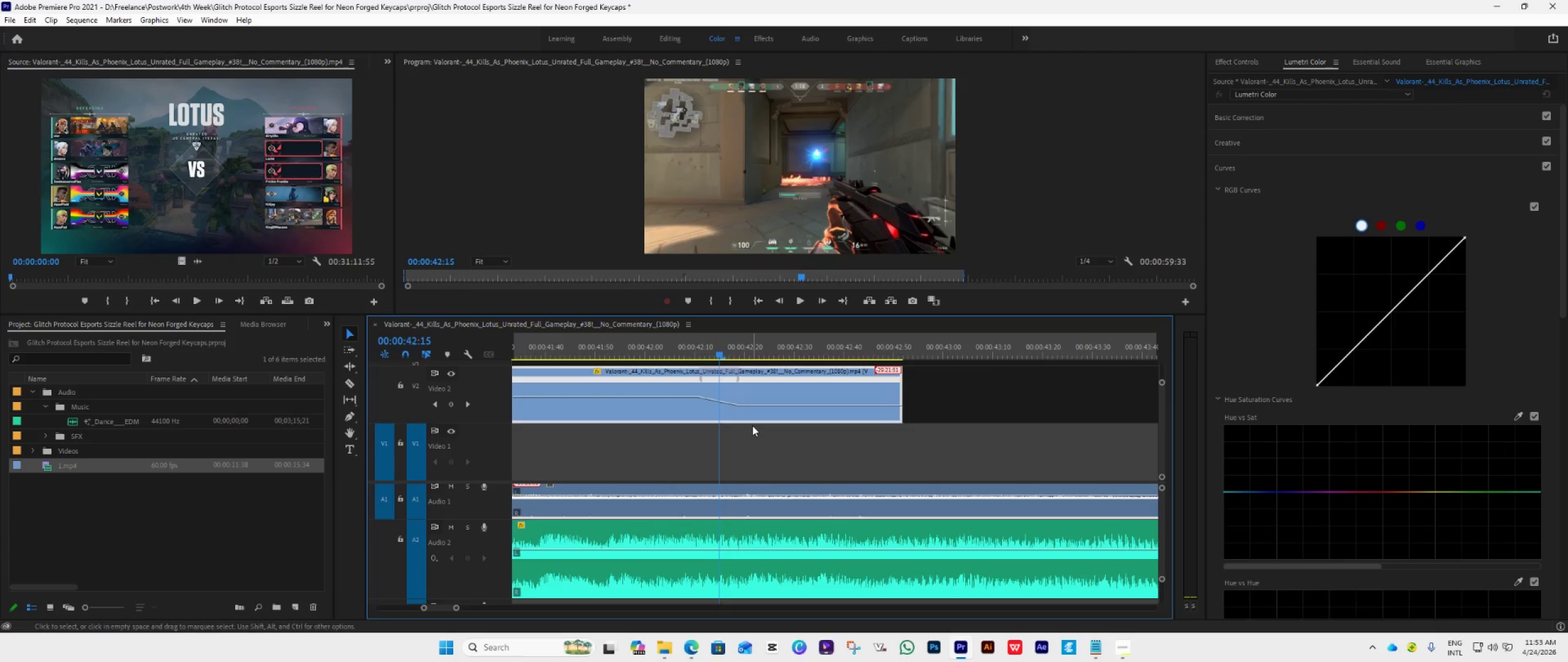 
key(ArrowRight)
 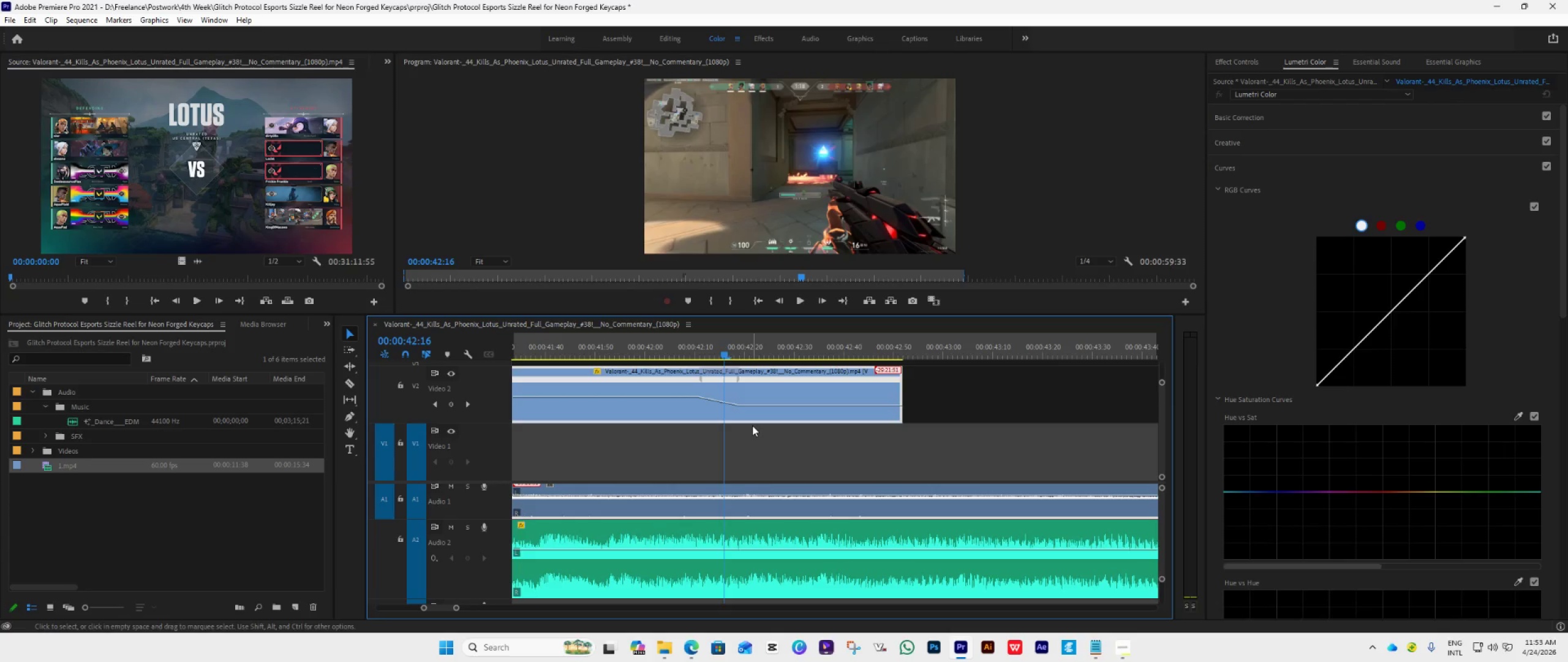 
key(ArrowRight)
 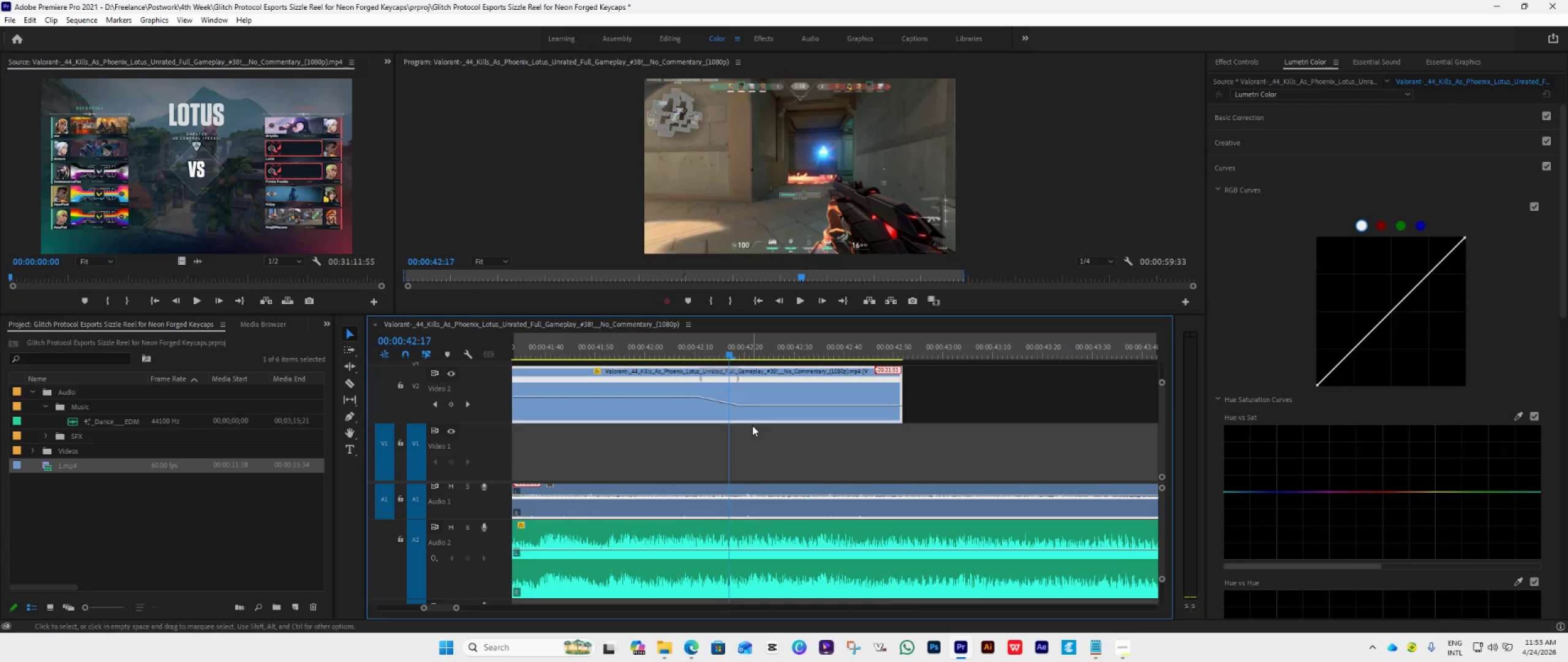 
key(ArrowRight)
 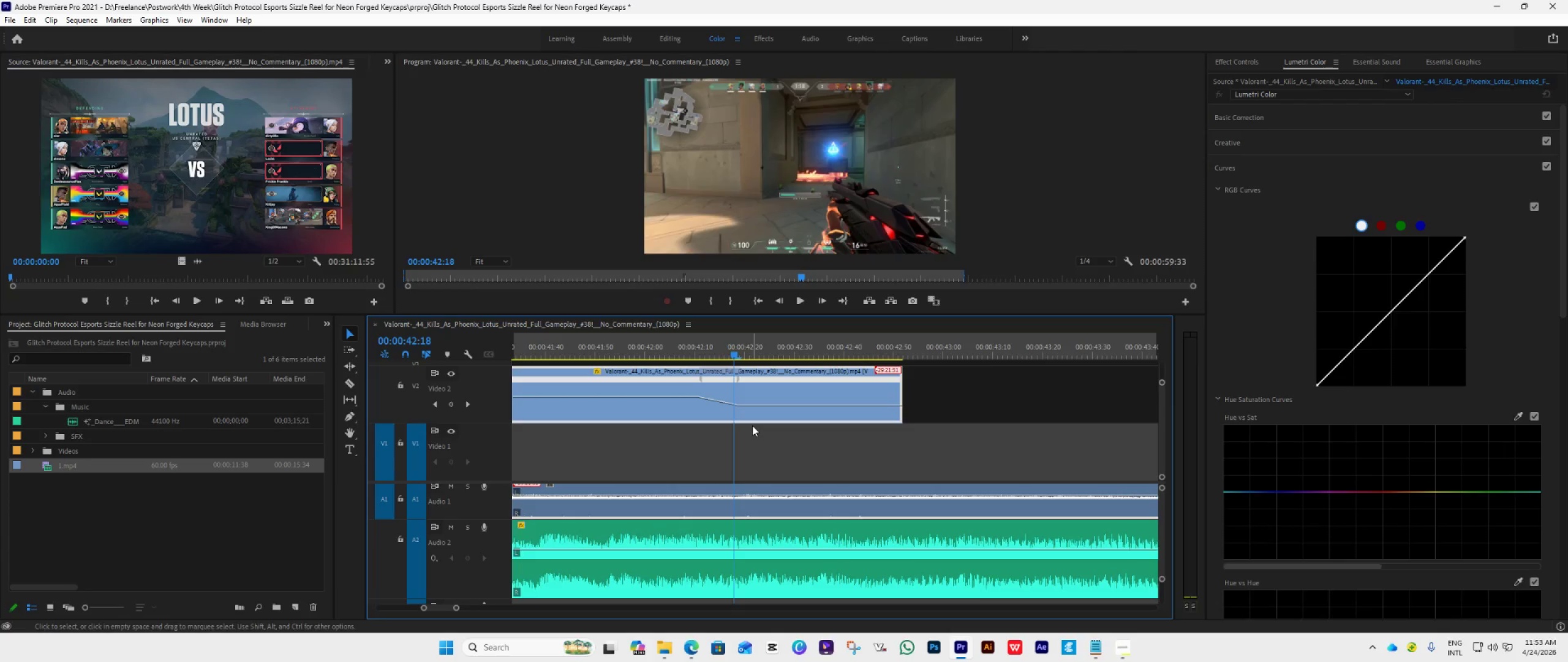 
key(ArrowRight)
 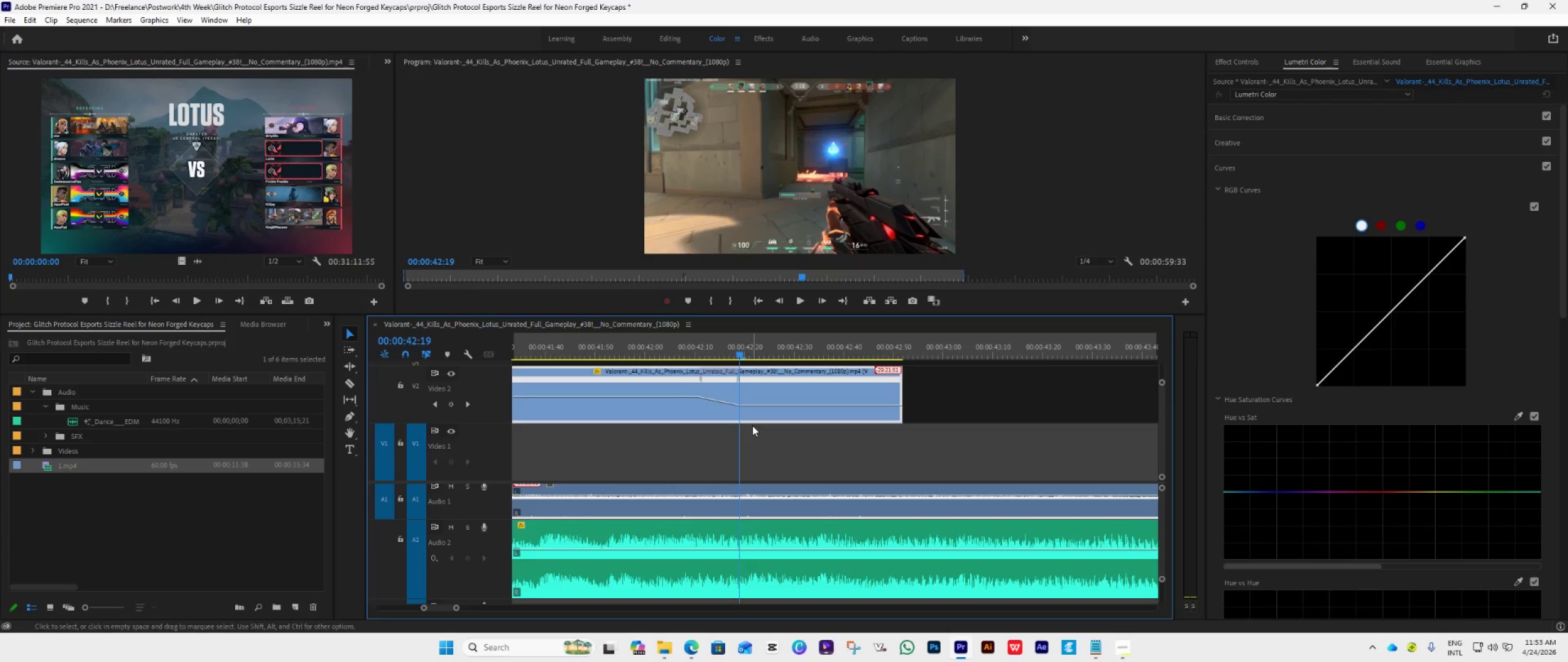 
key(ArrowRight)
 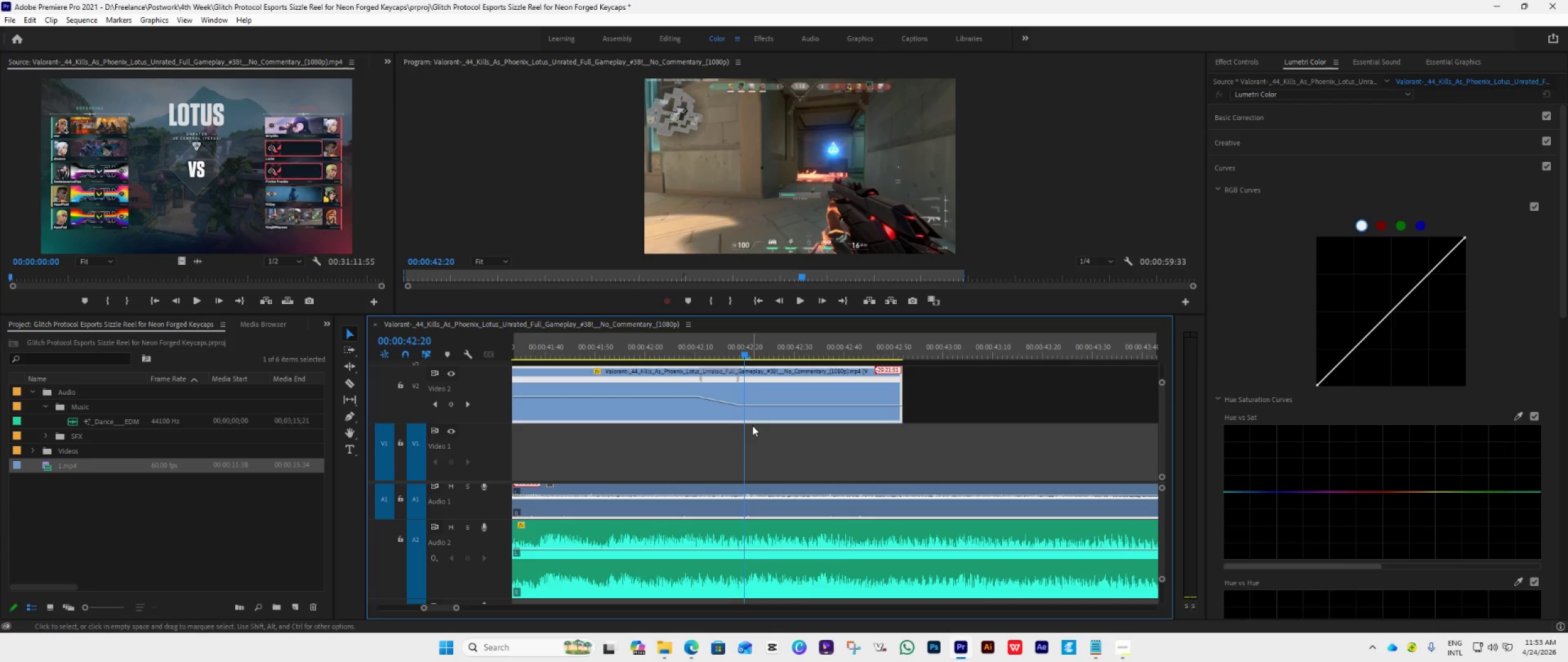 
key(ArrowRight)
 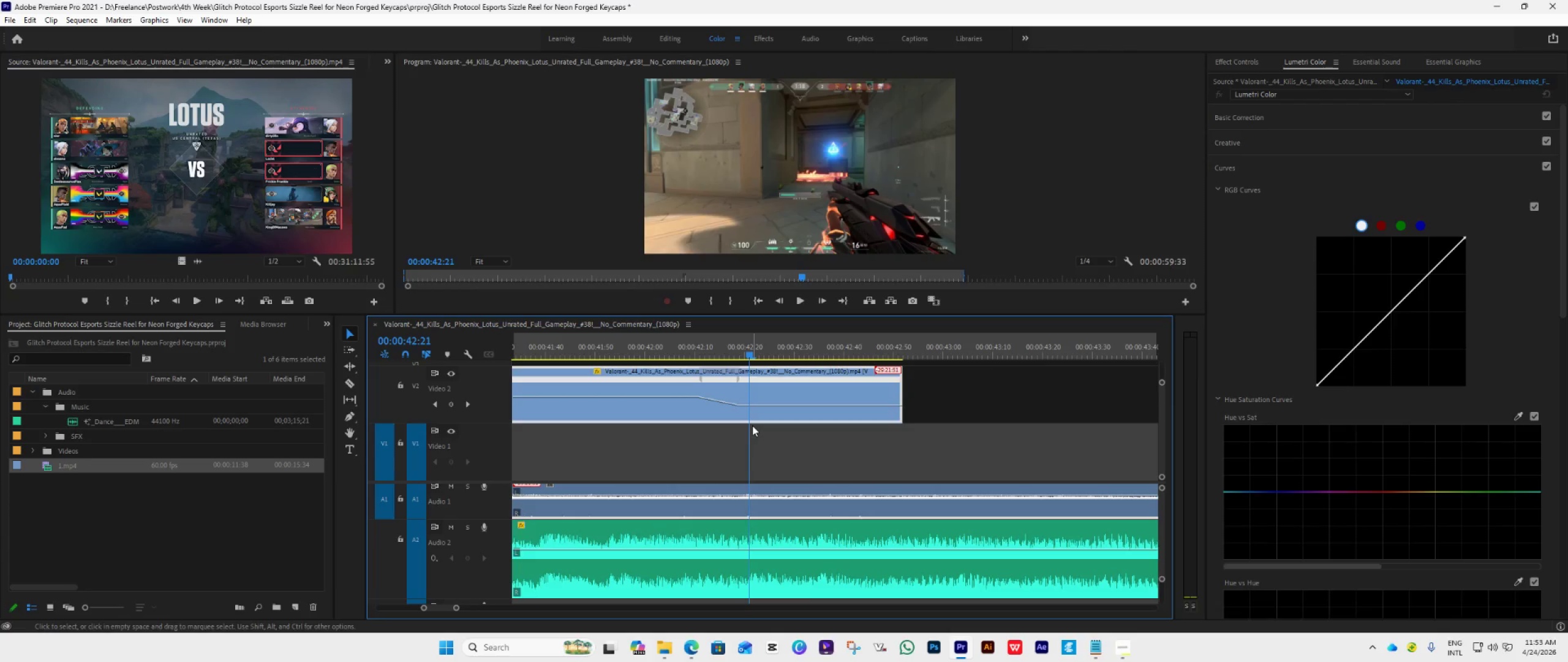 
key(ArrowRight)
 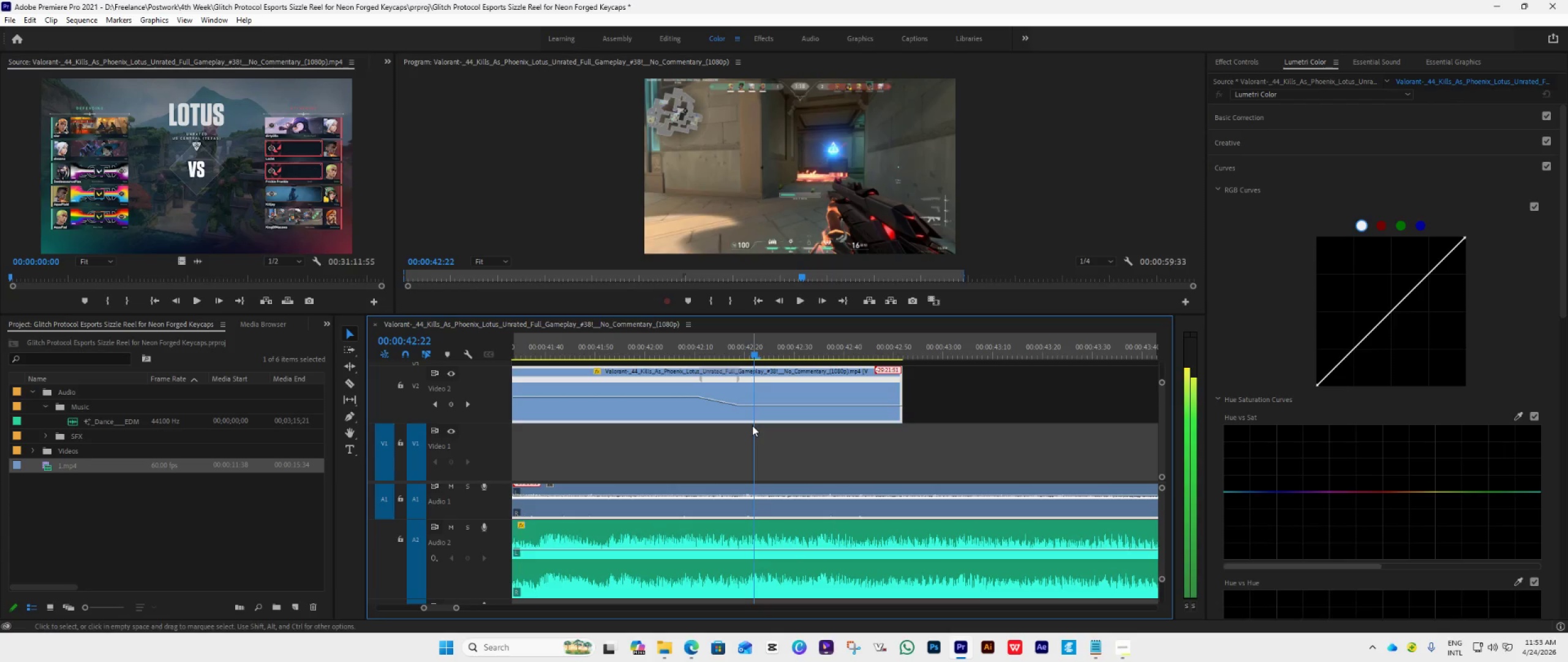 
key(ArrowRight)
 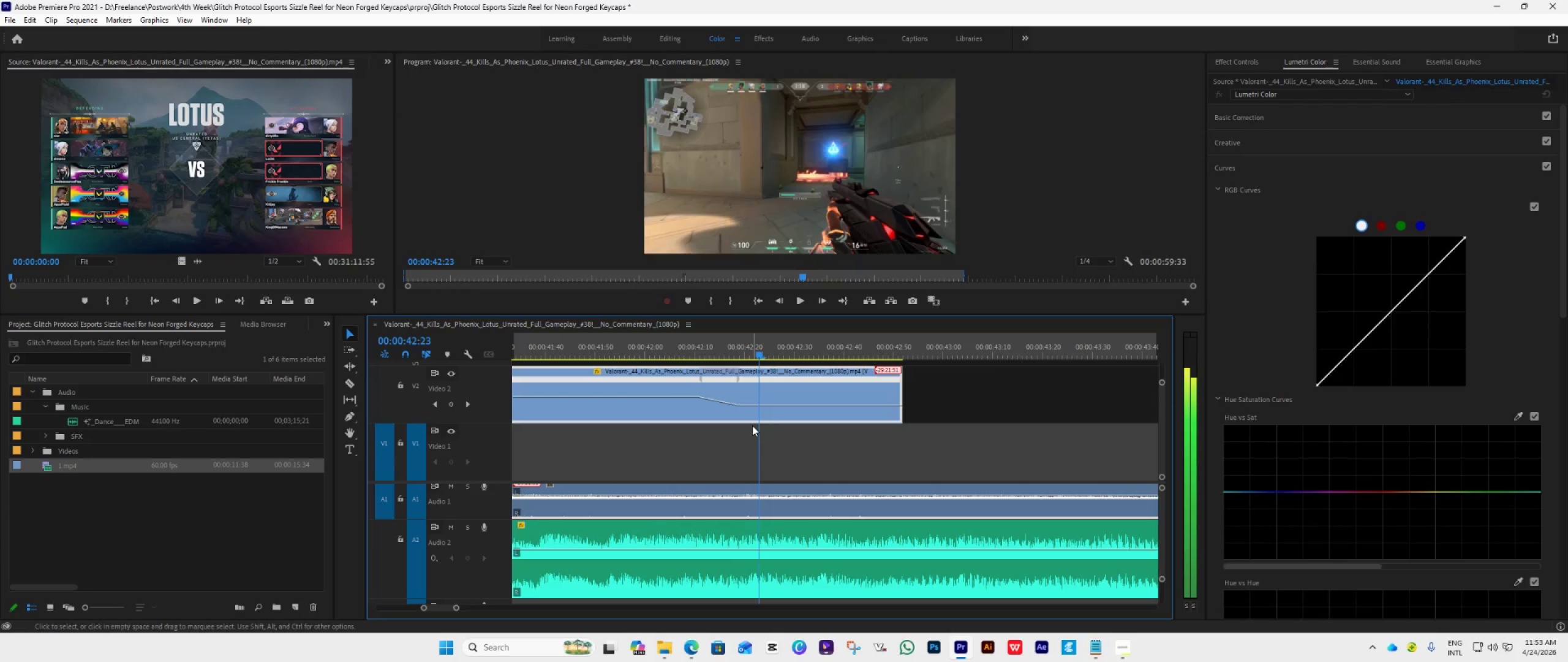 
key(ArrowRight)
 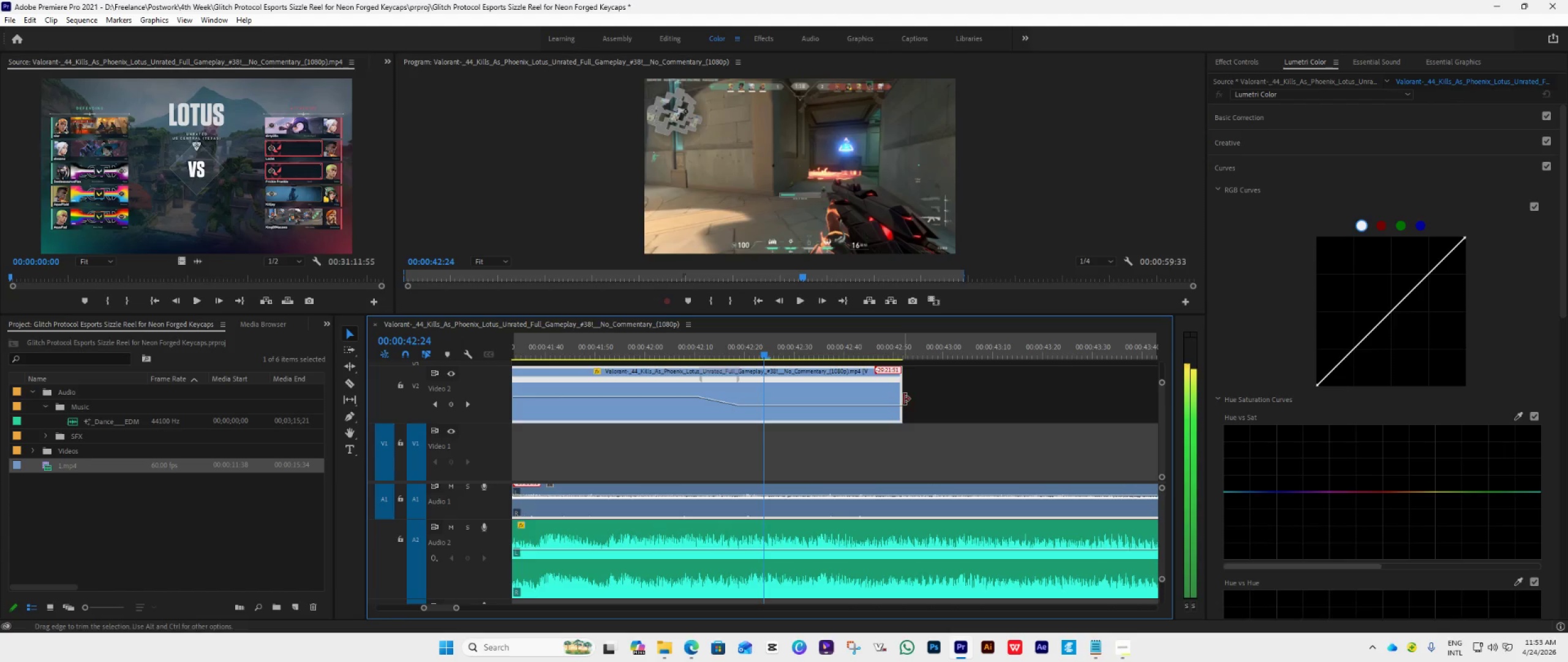 
left_click_drag(start_coordinate=[905, 394], to_coordinate=[1101, 435])
 